 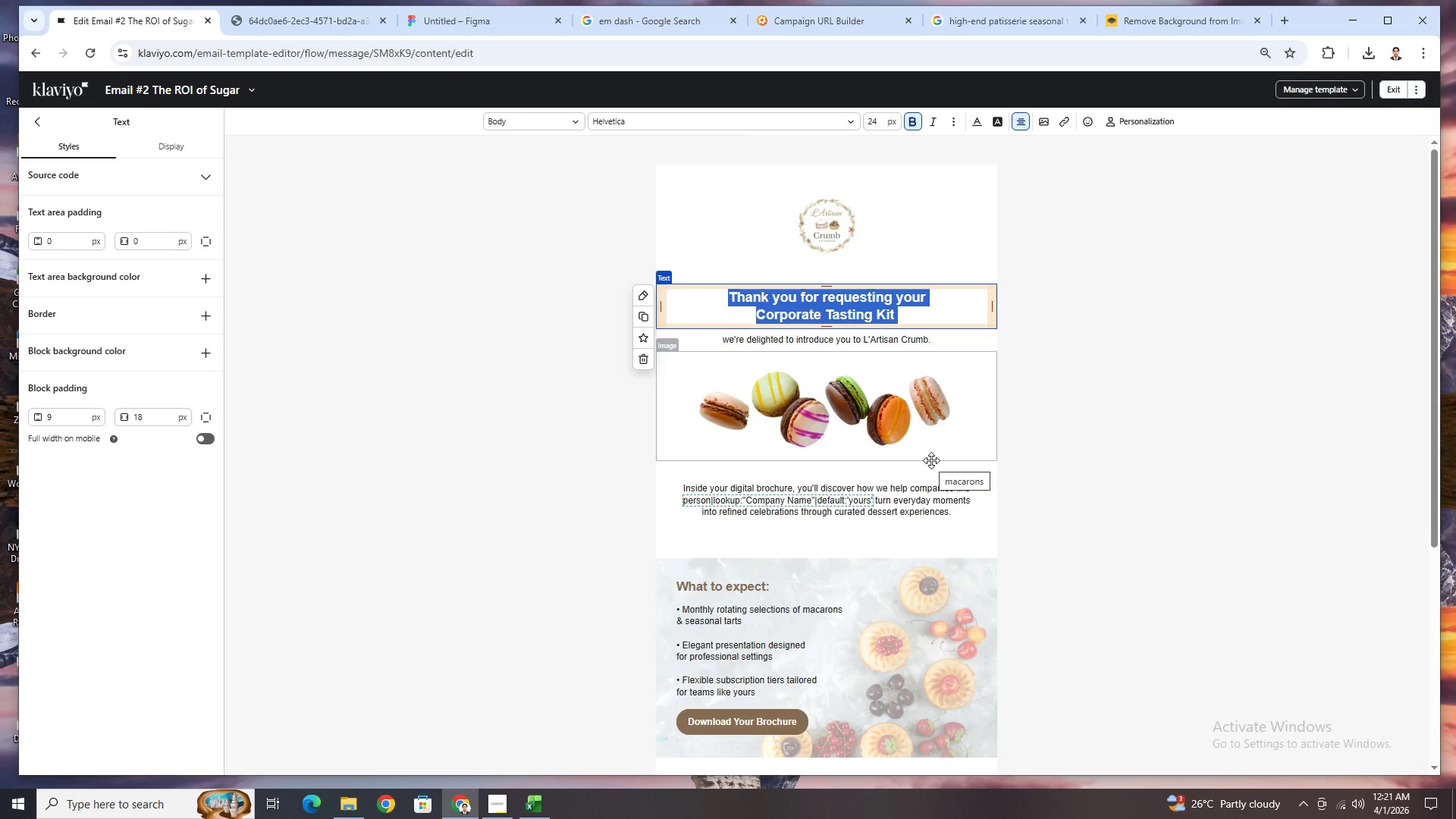 
type(Why Betst)
key(Backspace)
key(Backspace)
key(Backspace)
key(Backspace)
key(Backspace)
type(the Best Tee)
key(Backspace)
type(ams Feel Appreciated)
 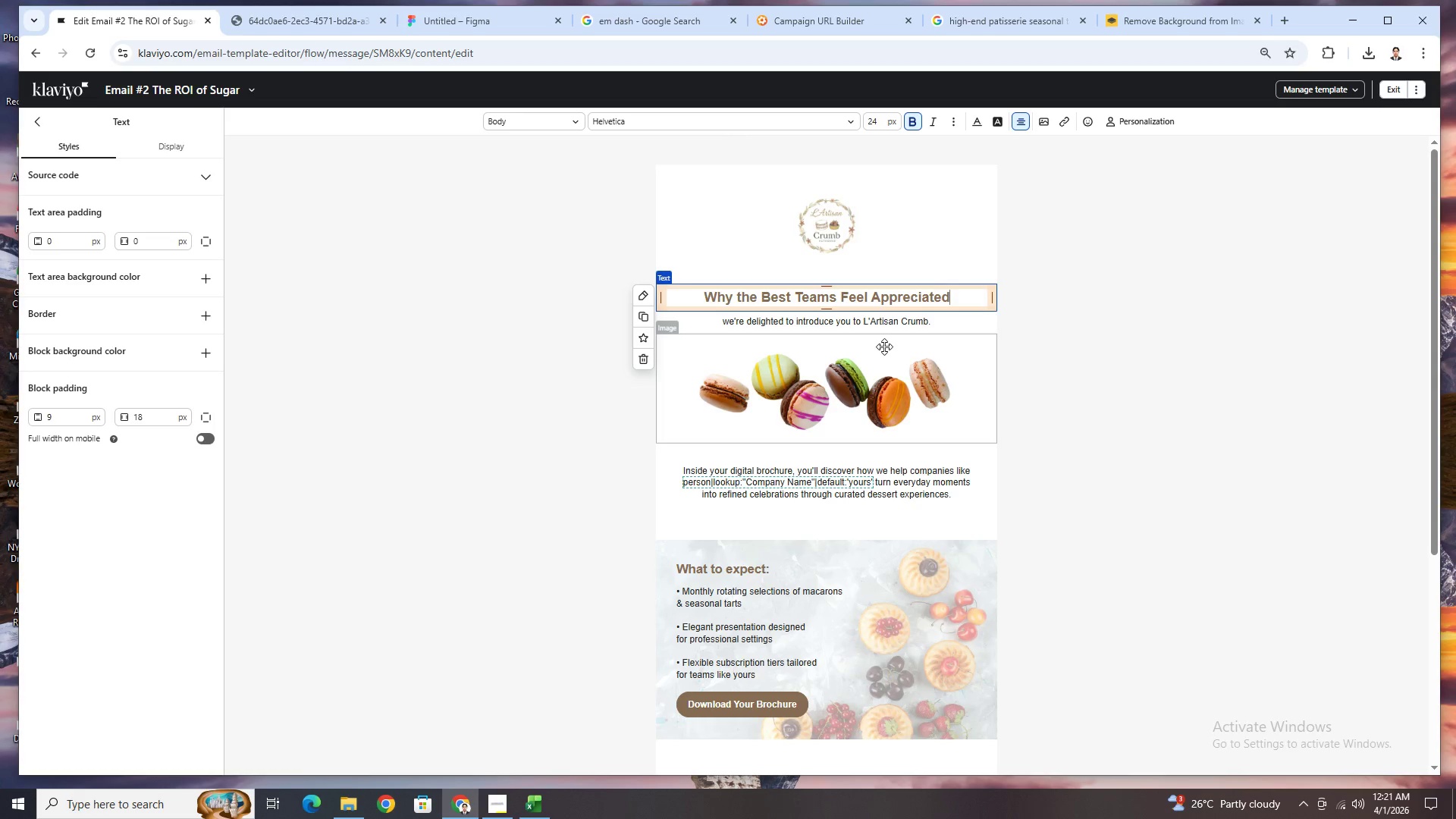 
left_click([1065, 376])
 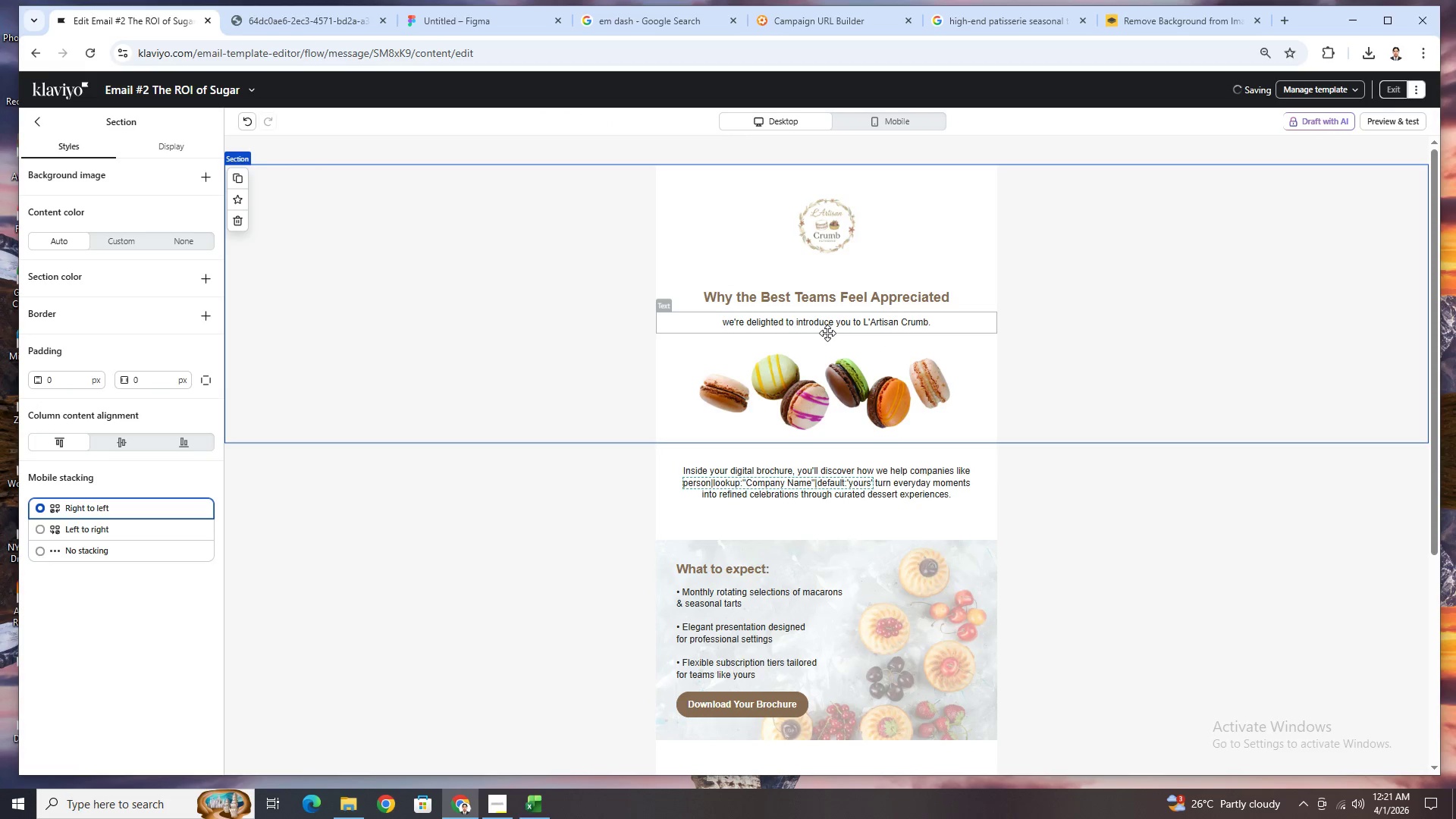 
left_click([834, 325])
 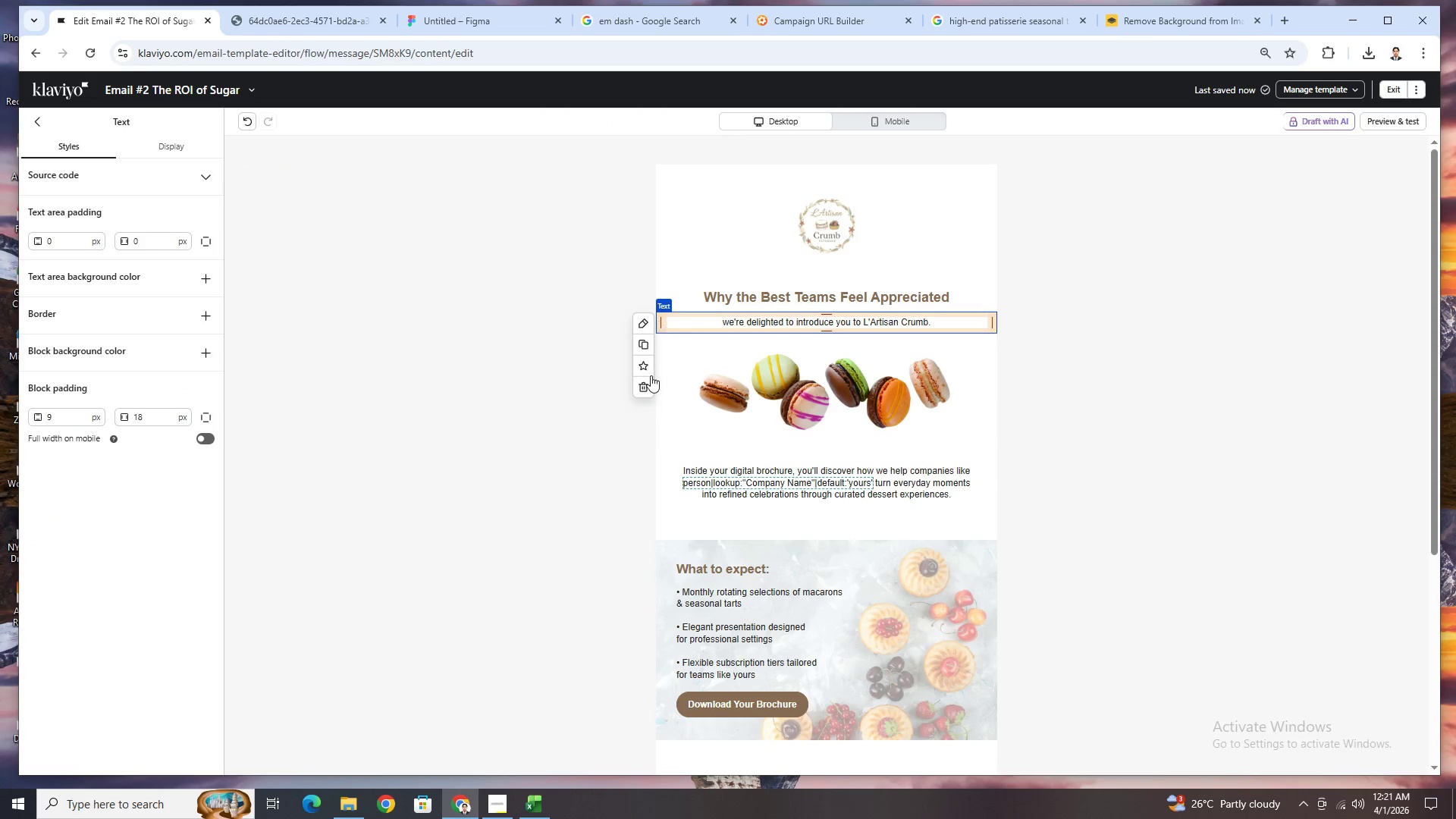 
left_click([647, 383])
 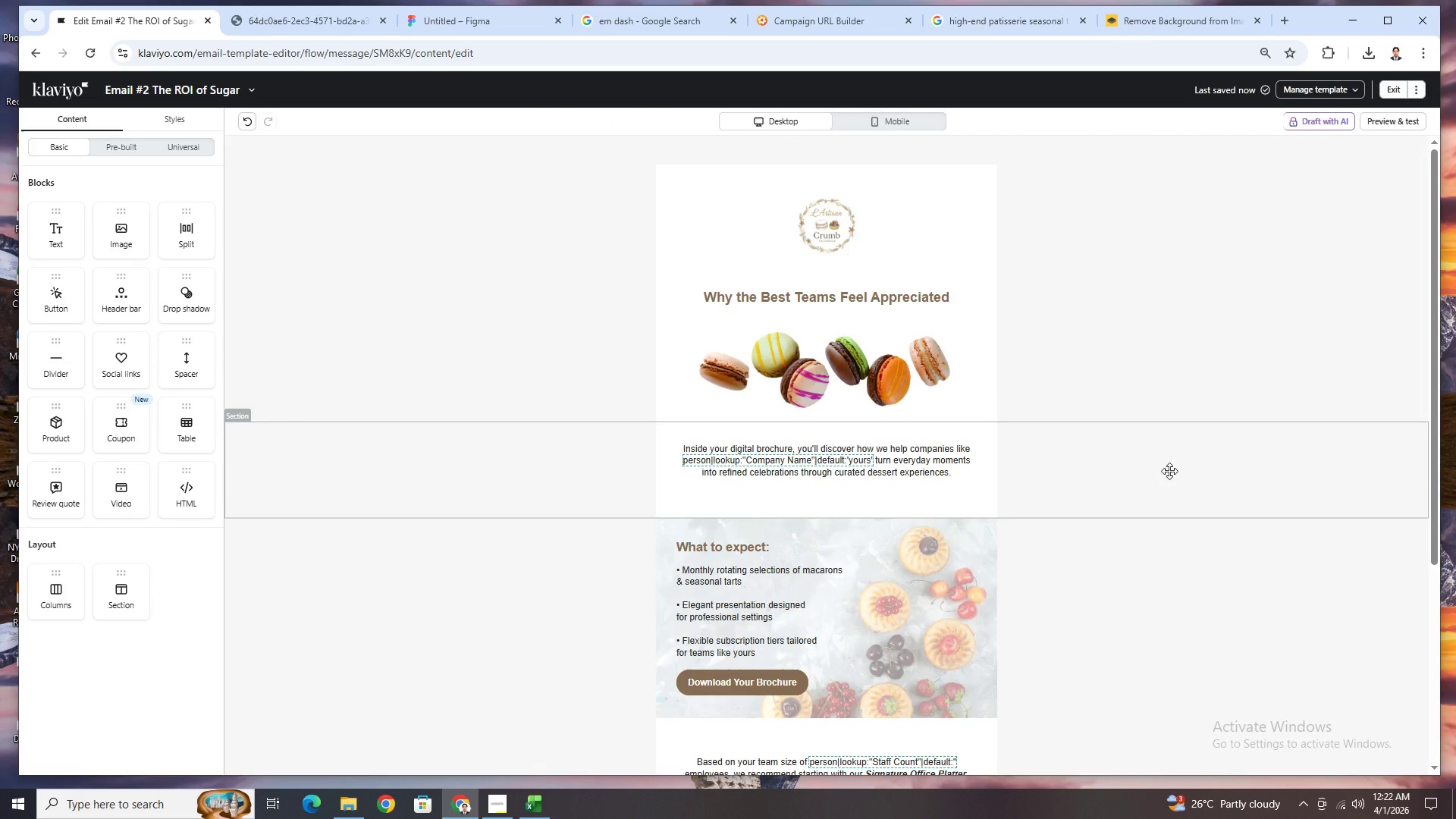 
wait(35.94)
 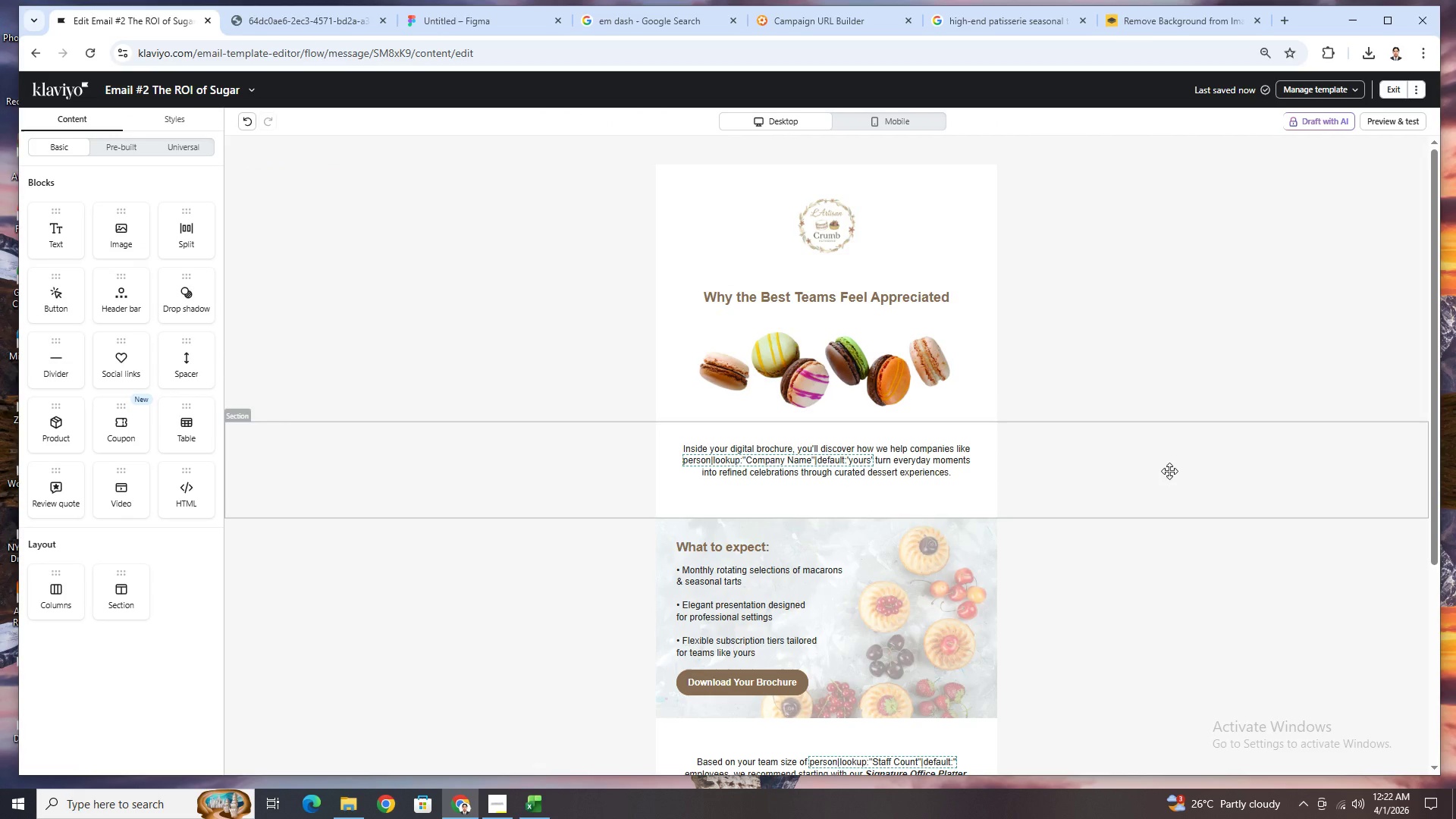 
double_click([887, 455])
 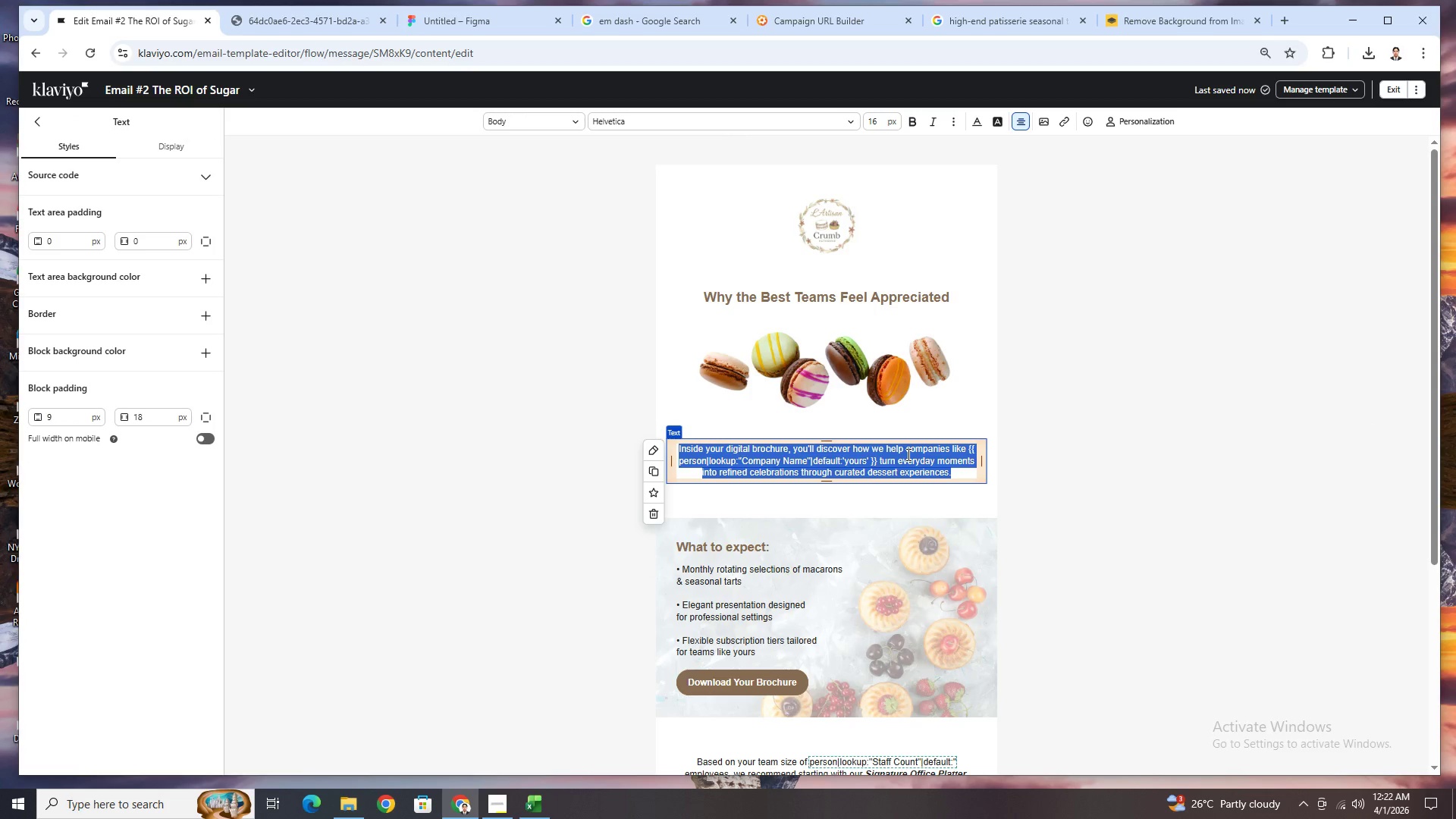 
type(What if something as simple as desser could elevate your workplace culture?)
 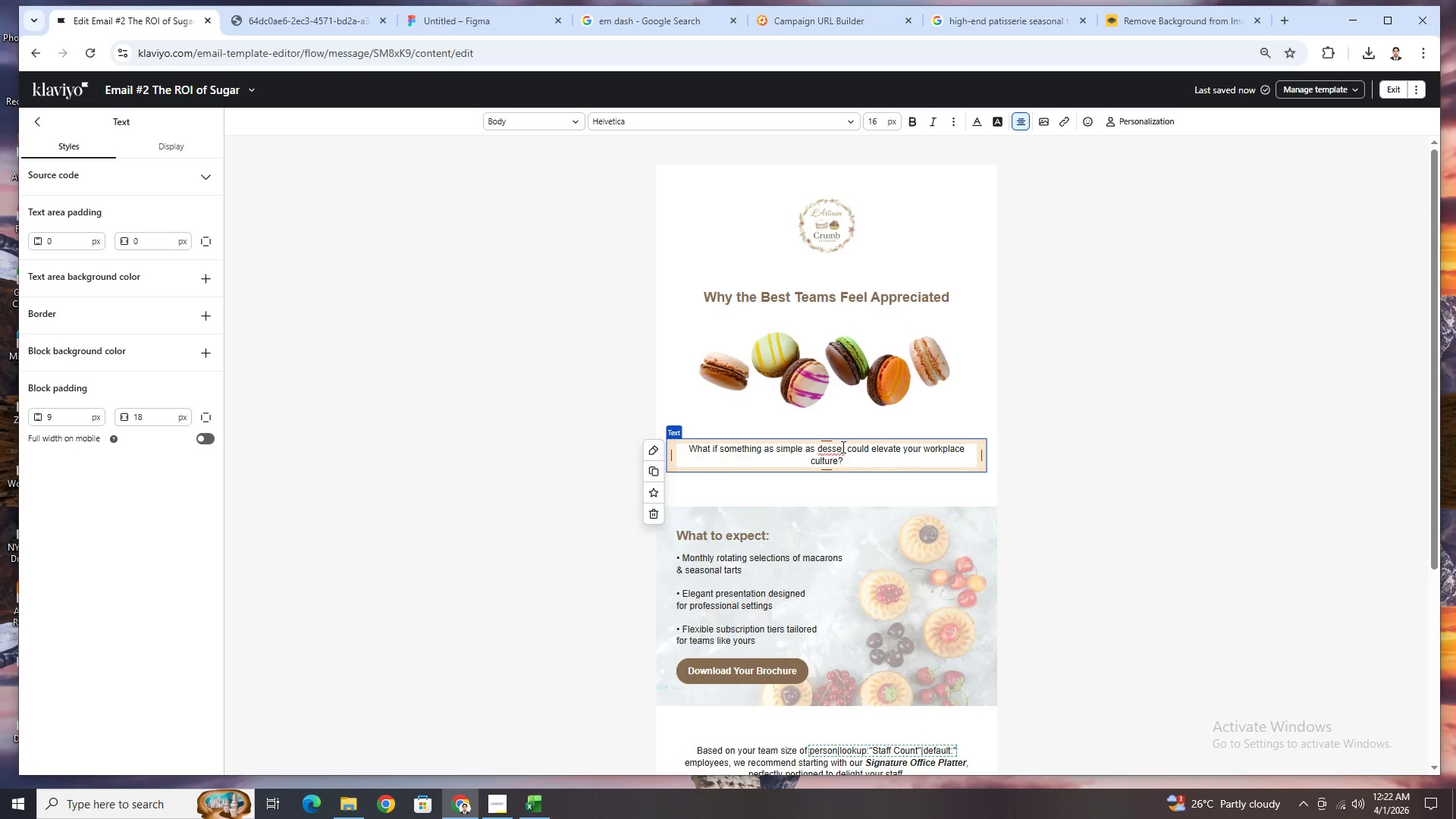 
left_click([841, 447])
 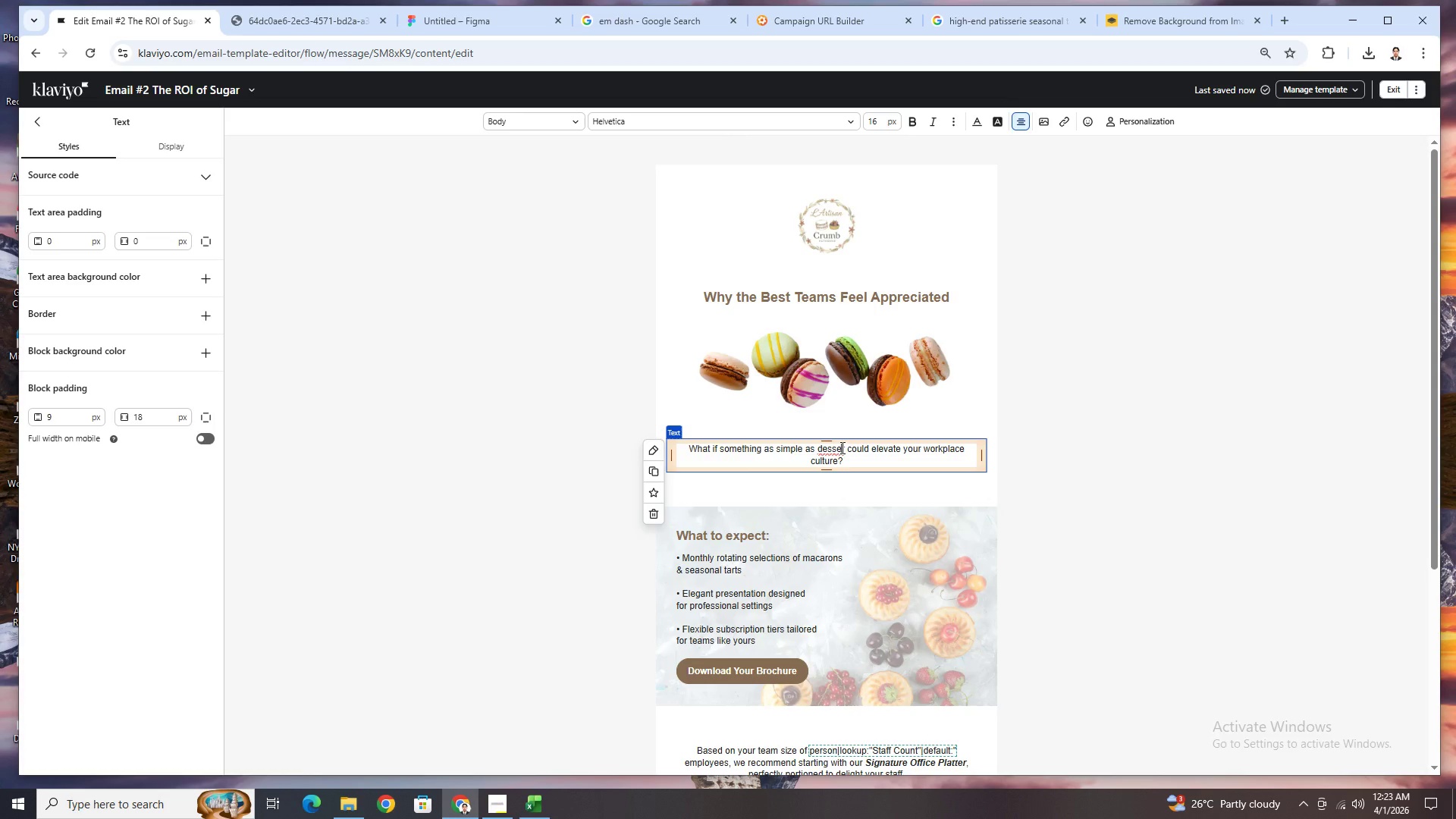 
right_click([841, 447])
 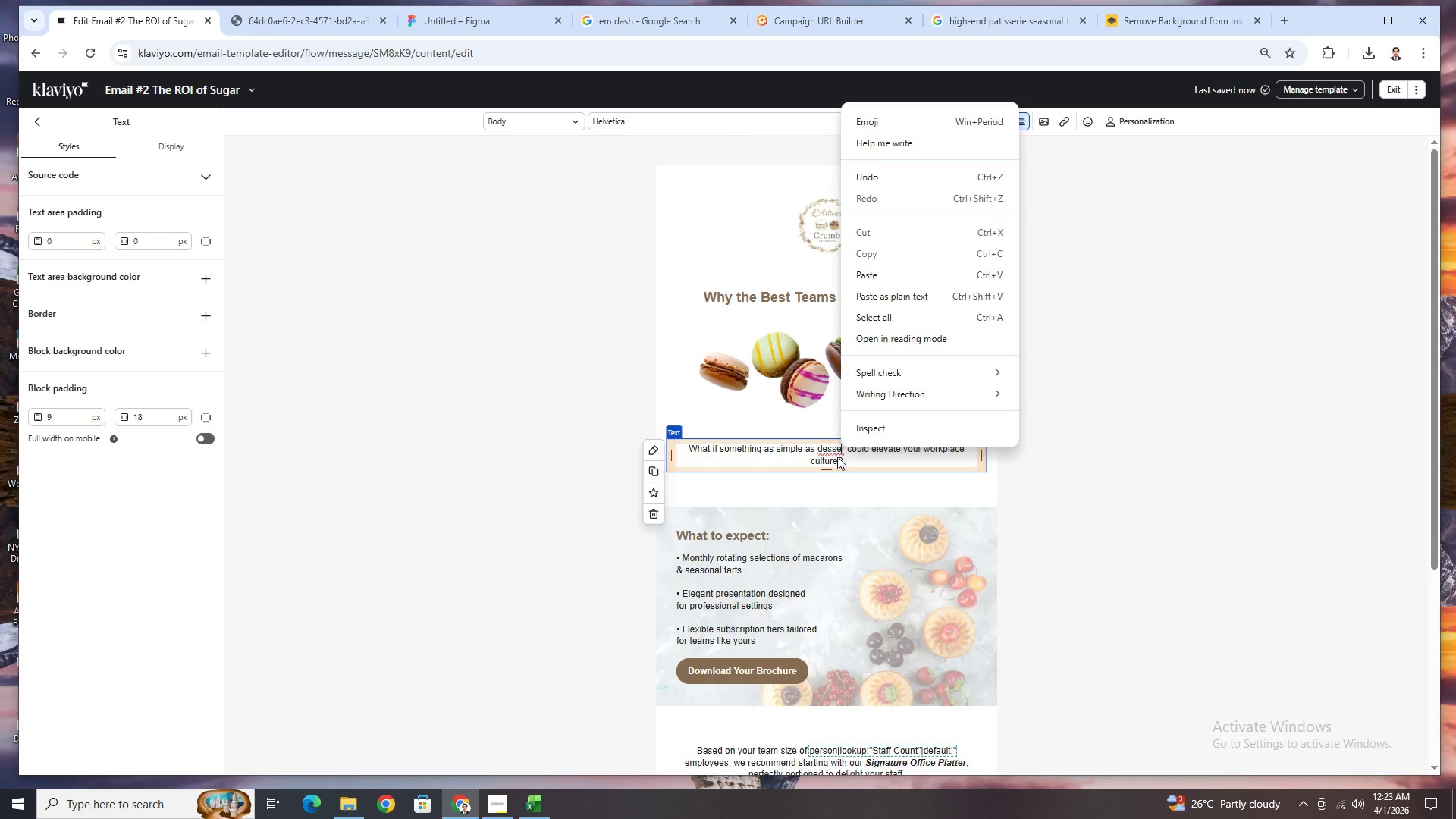 
double_click([831, 453])
 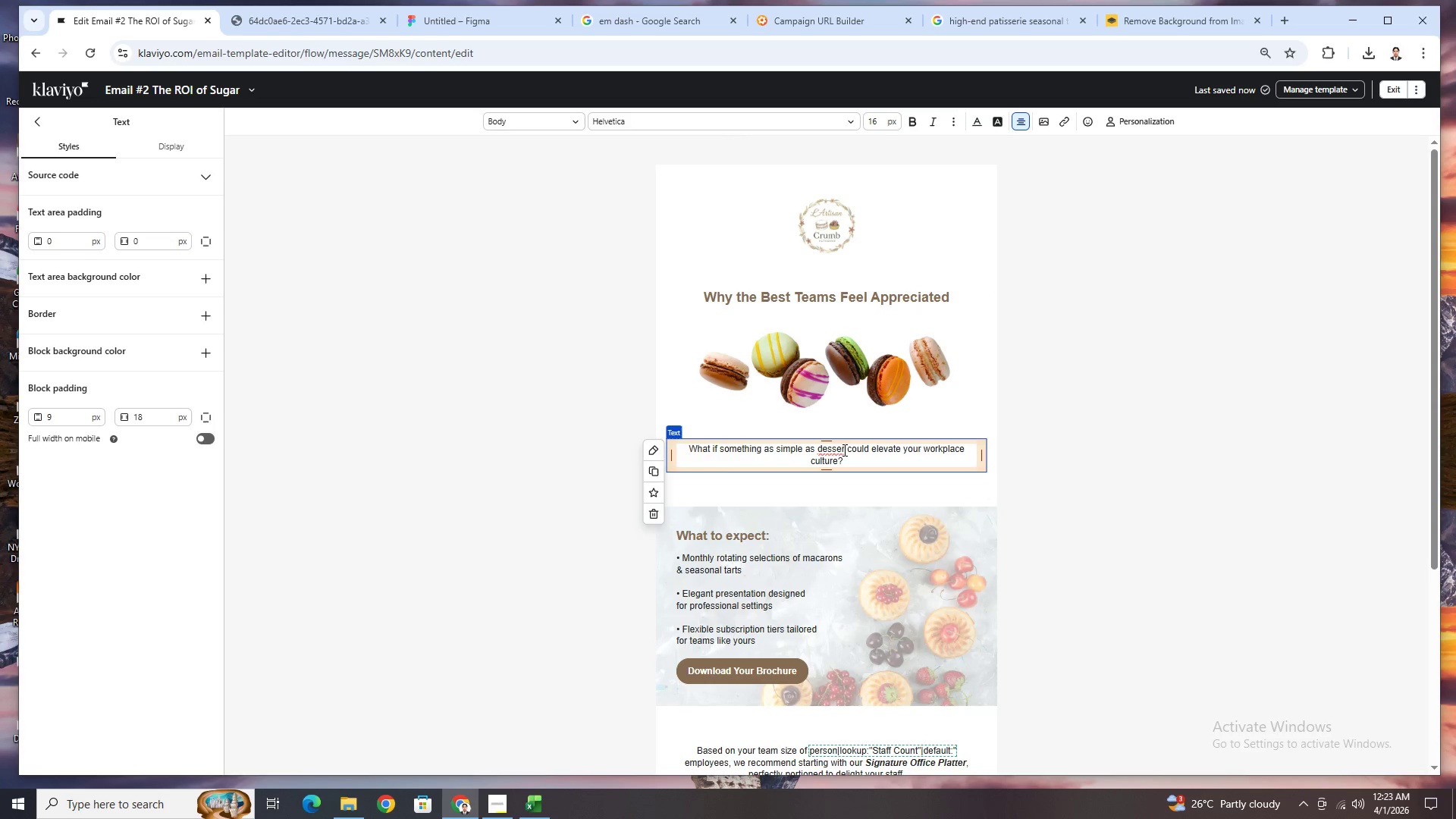 
left_click([845, 449])
 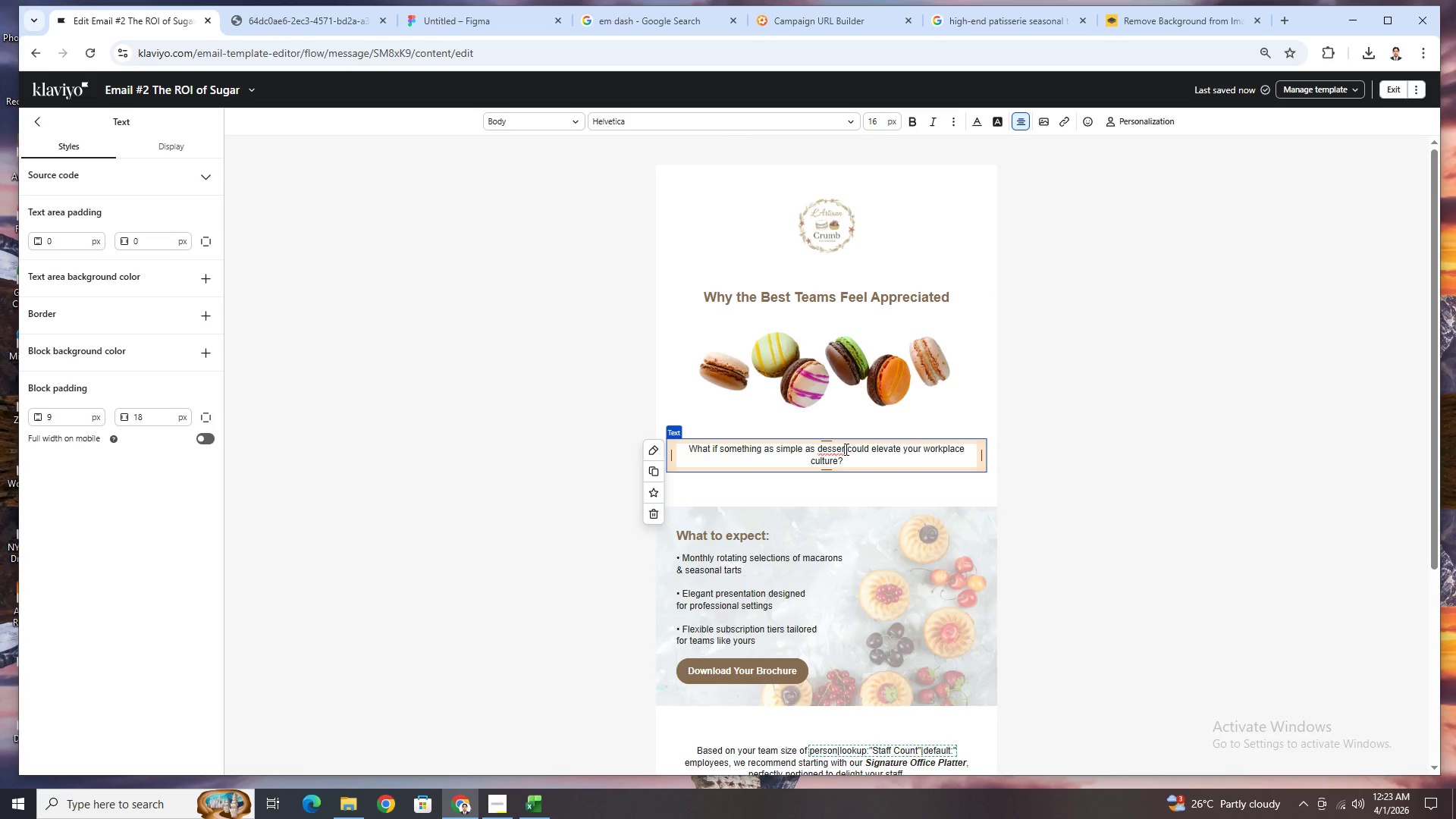 
key(T)
 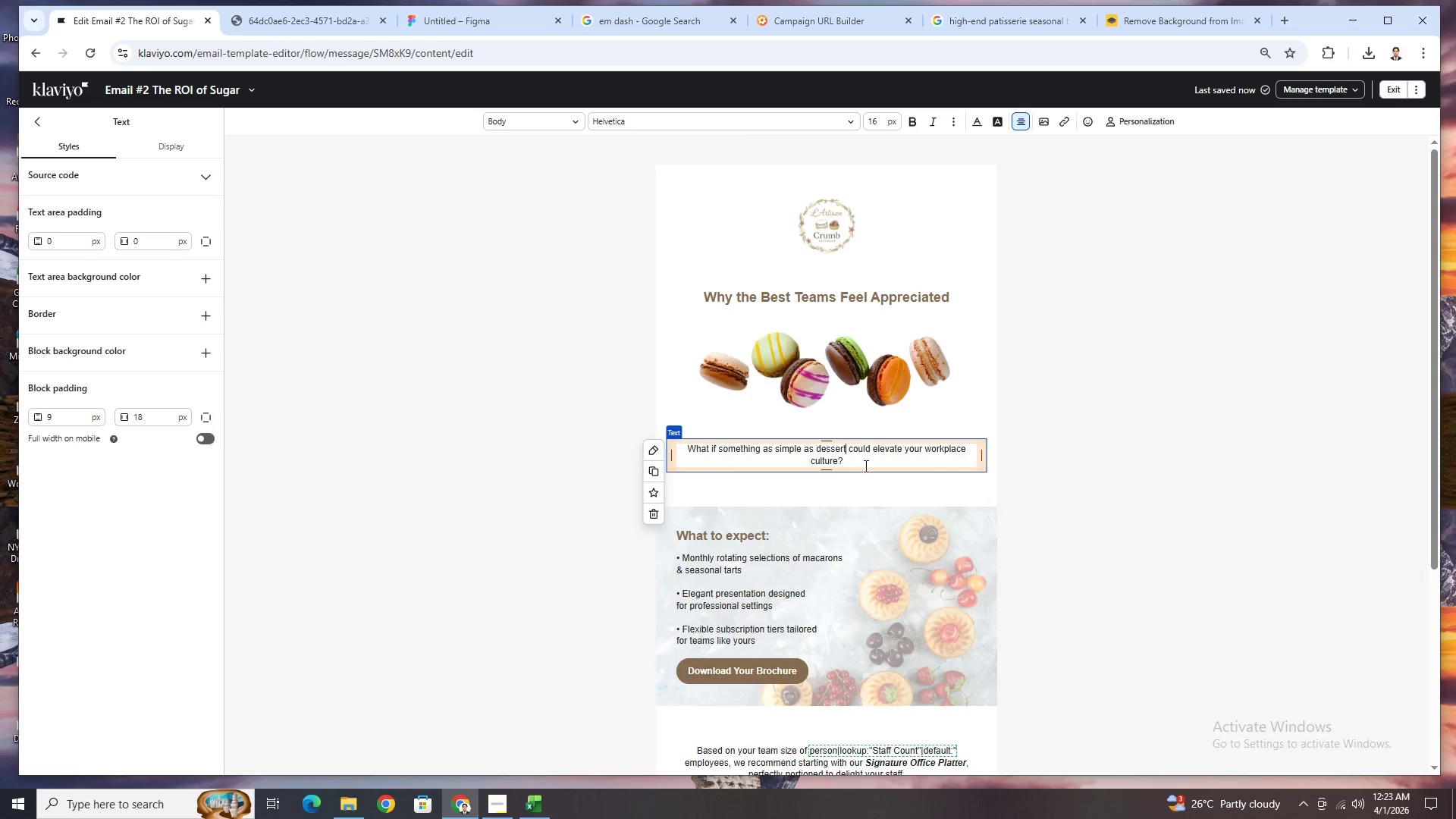 
left_click([883, 475])
 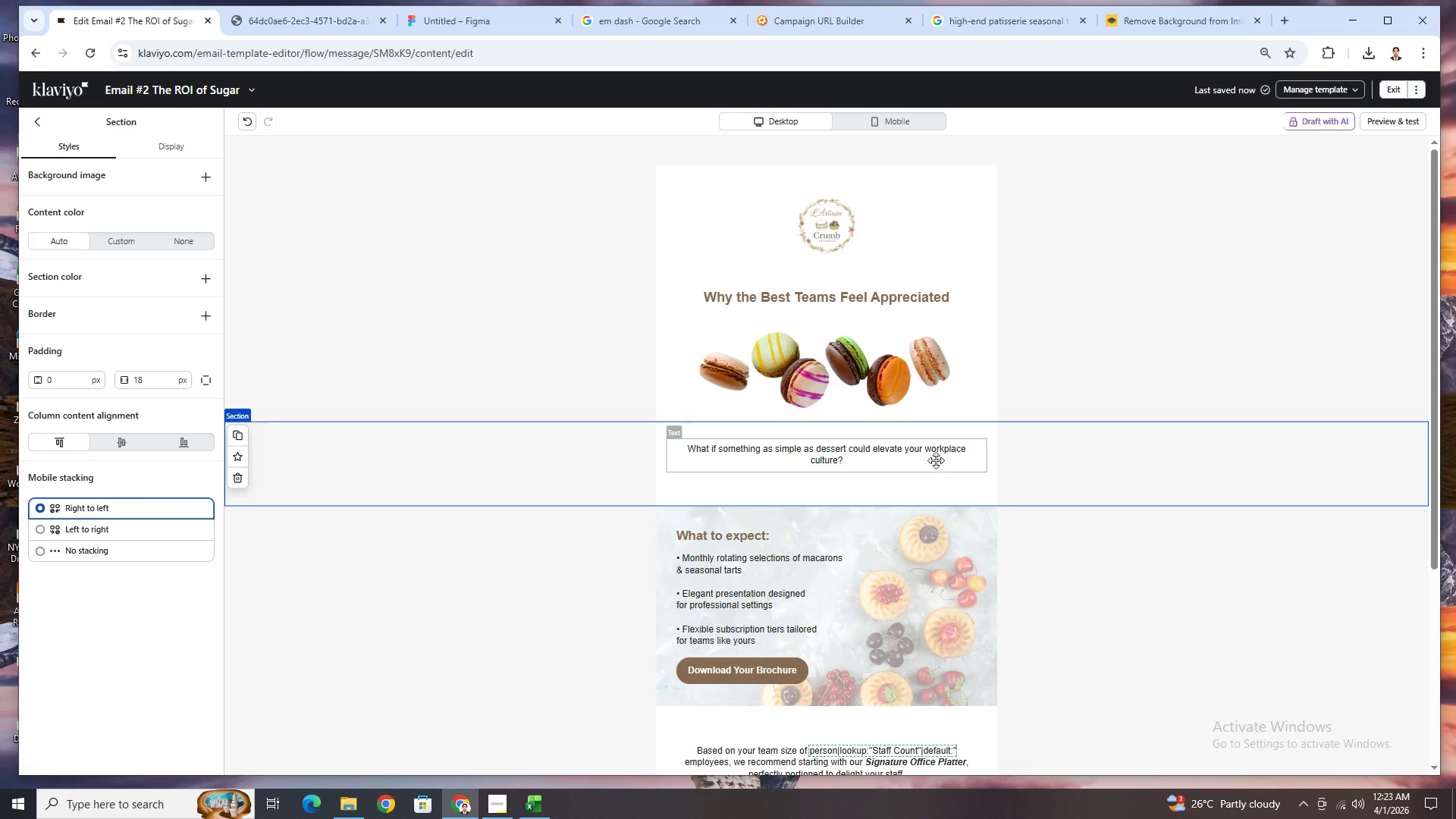 
wait(13.17)
 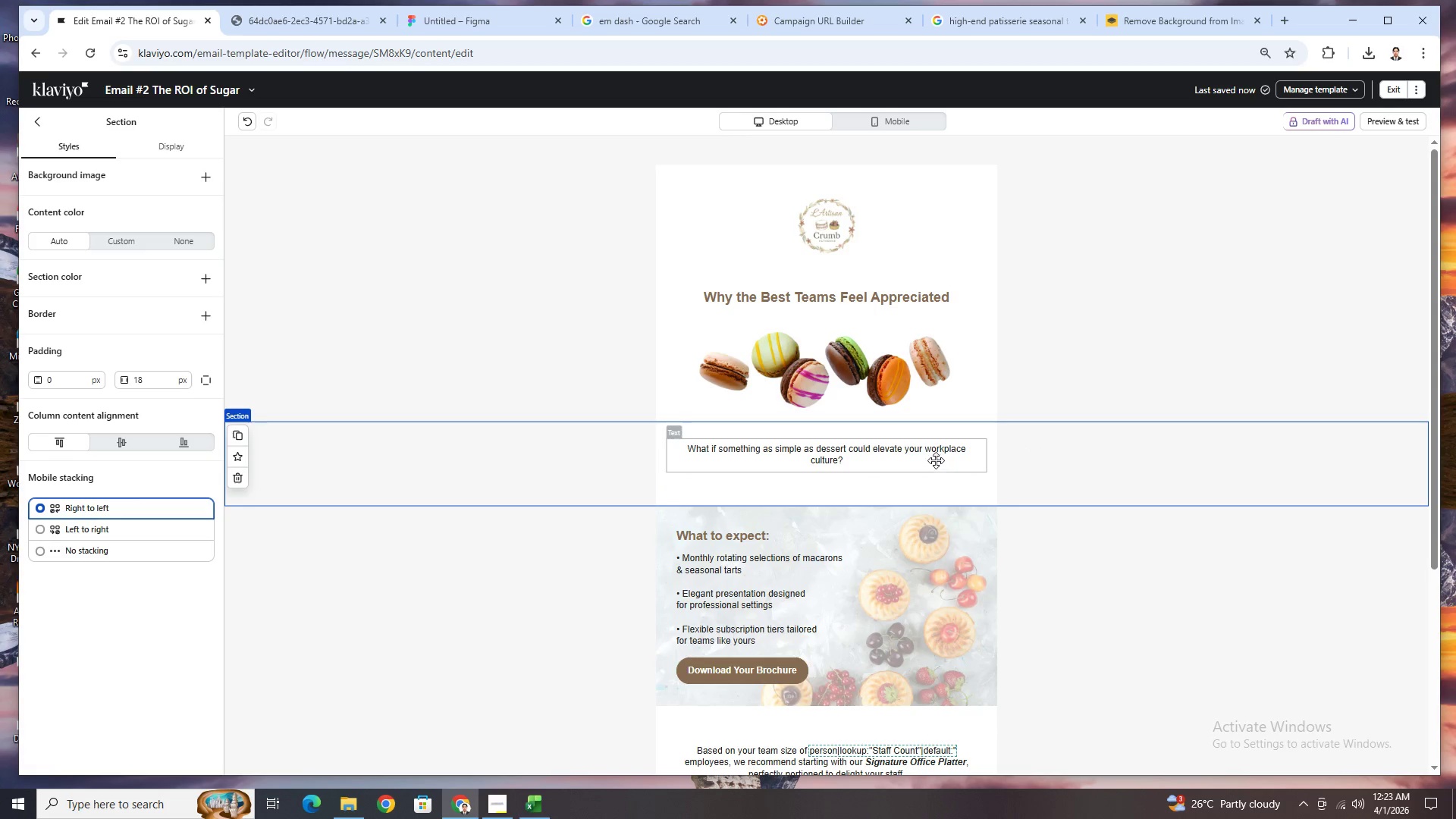 
left_click([929, 459])
 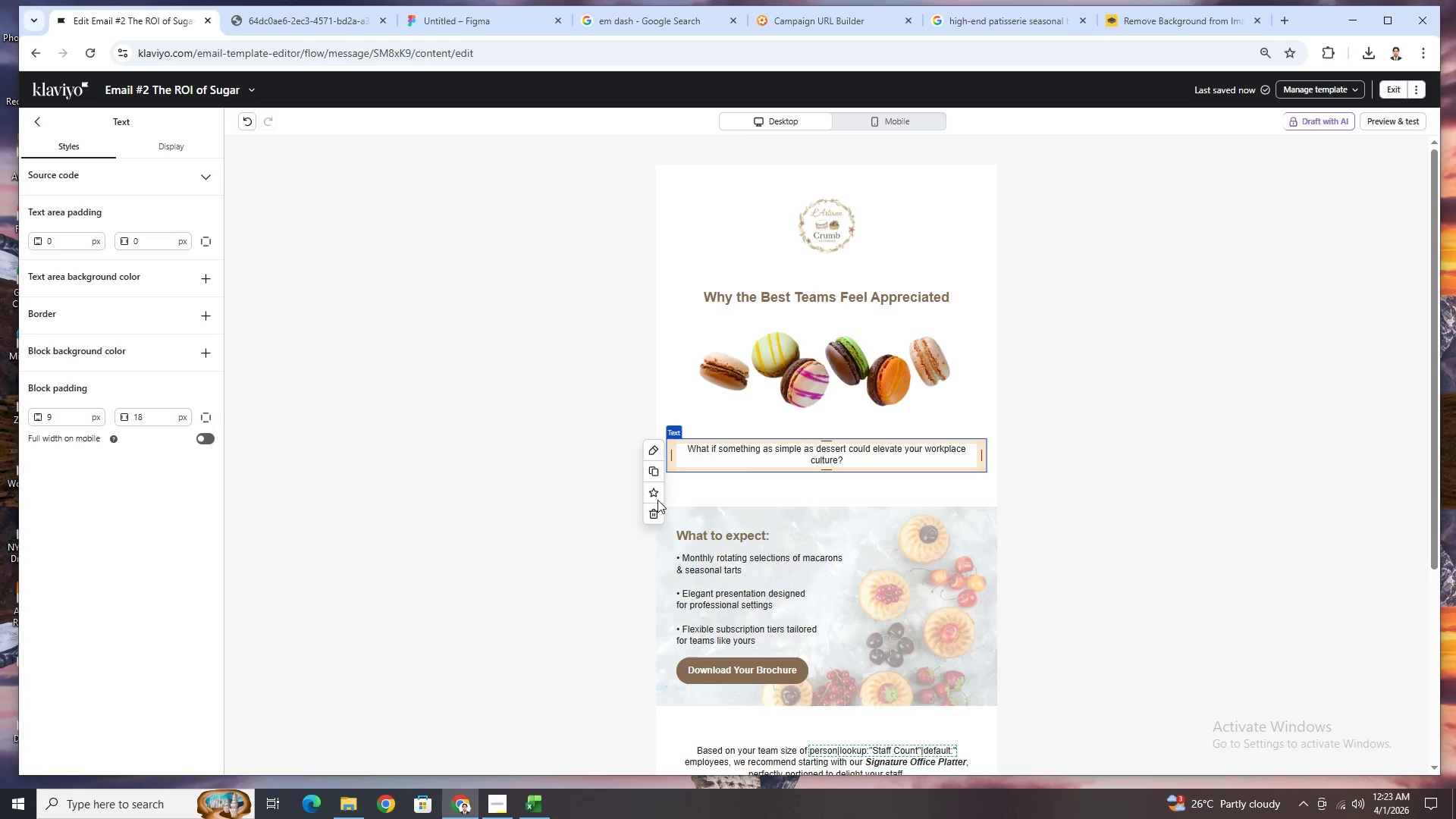 
left_click([657, 472])
 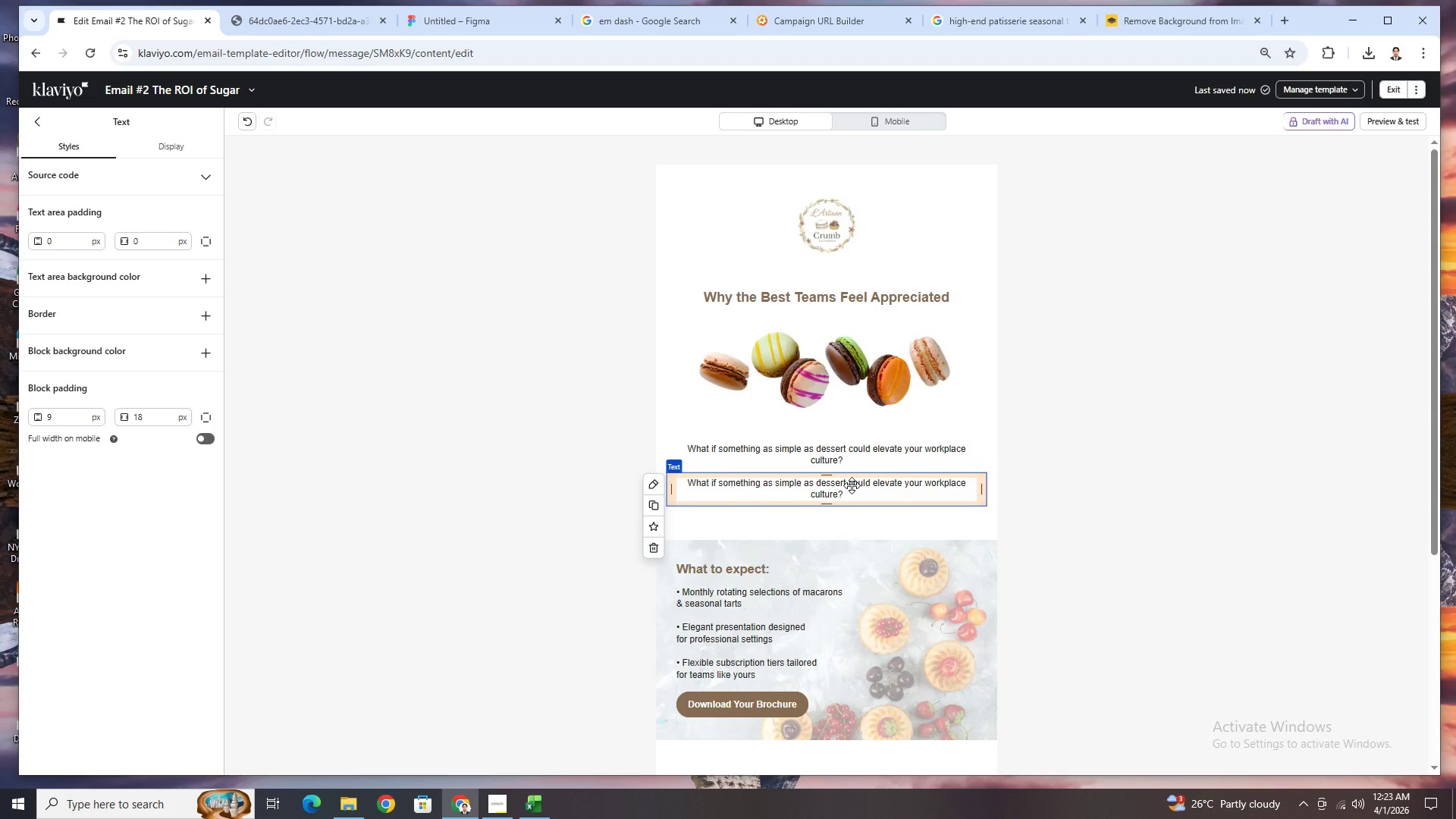 
double_click([852, 485])
 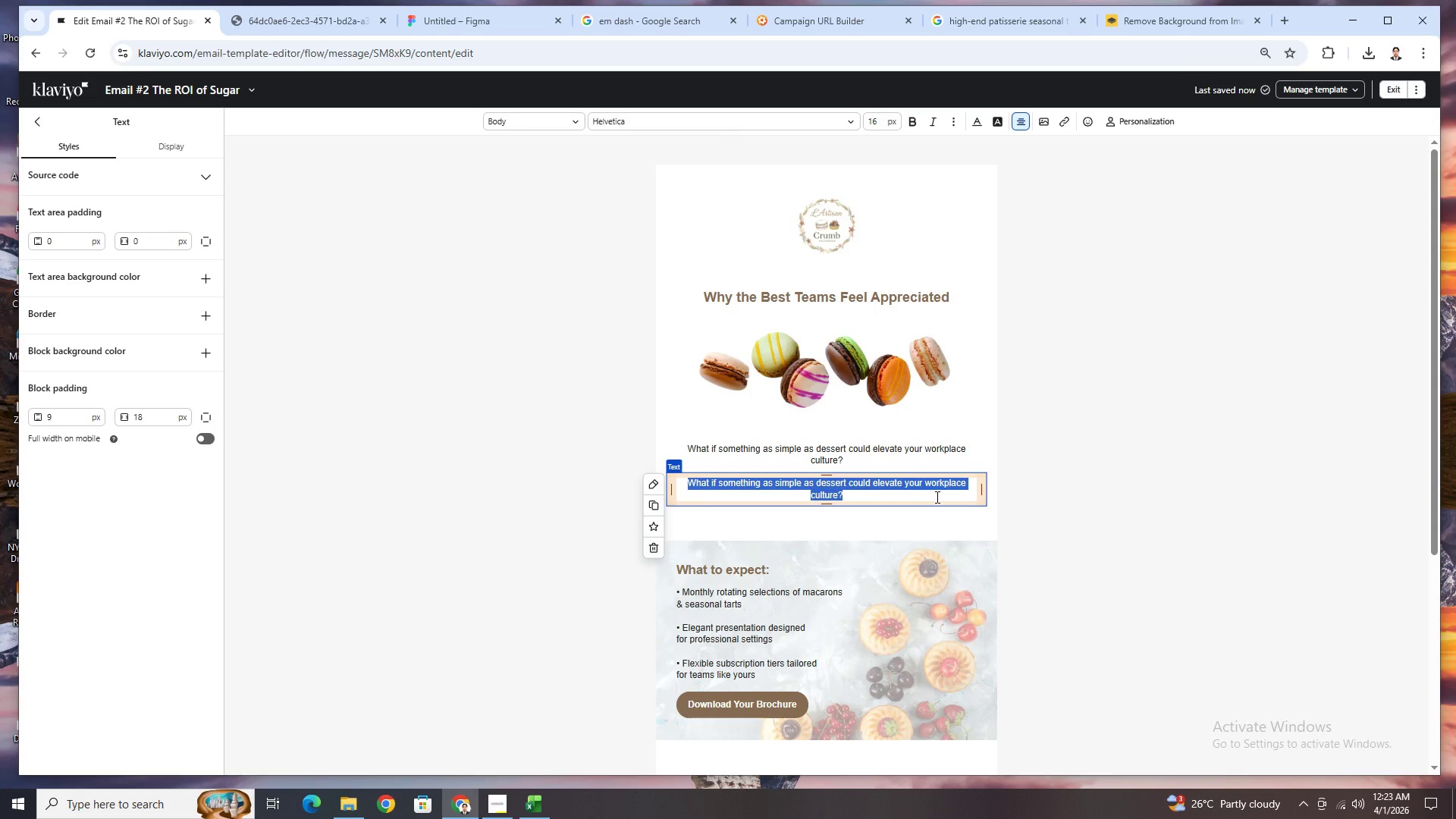 
type(At L'Artisan Crumb, we've seen how consistent )
key(Backspace)
type(, thoughful treats can:)
 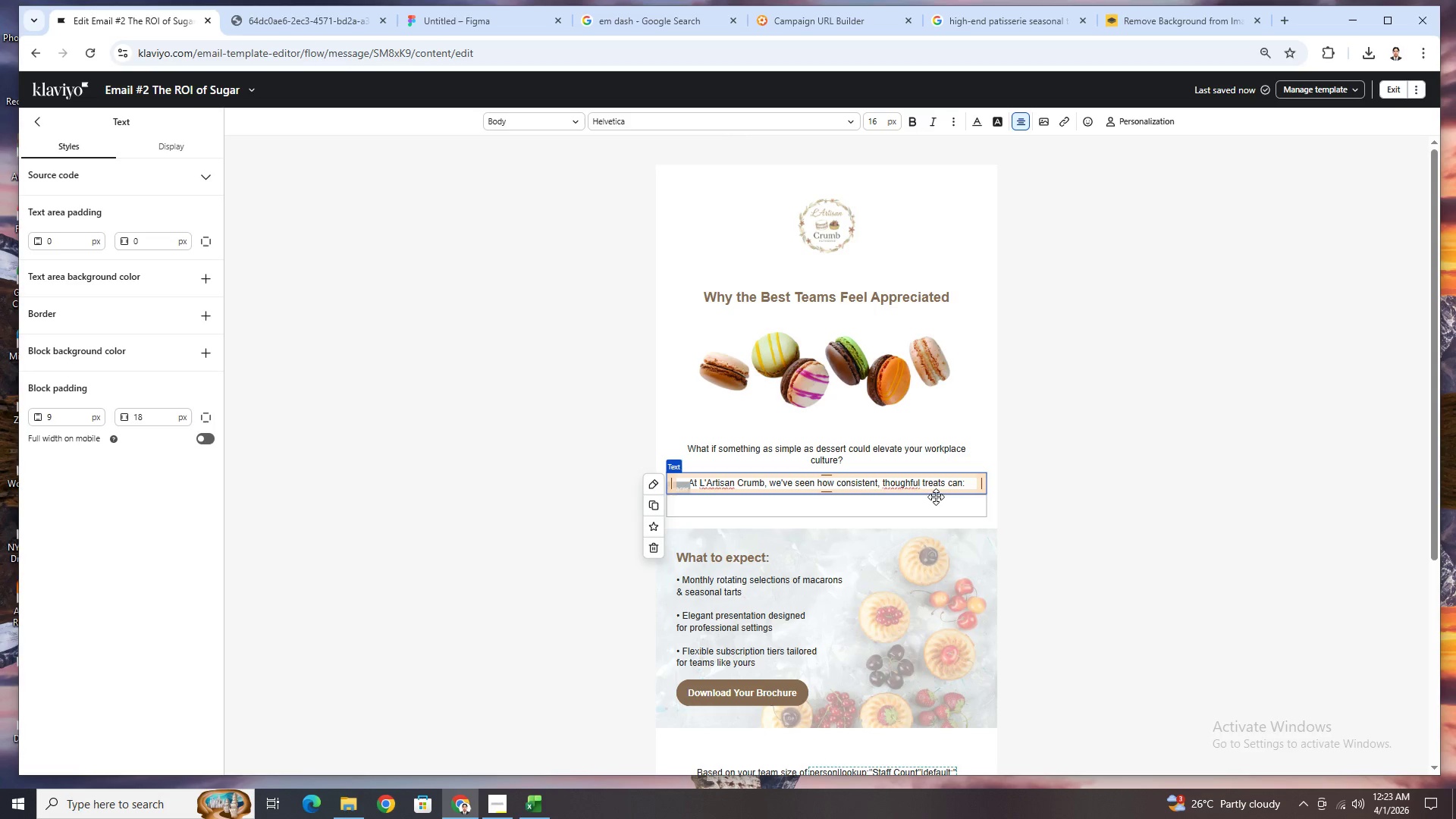 
left_click([1044, 573])
 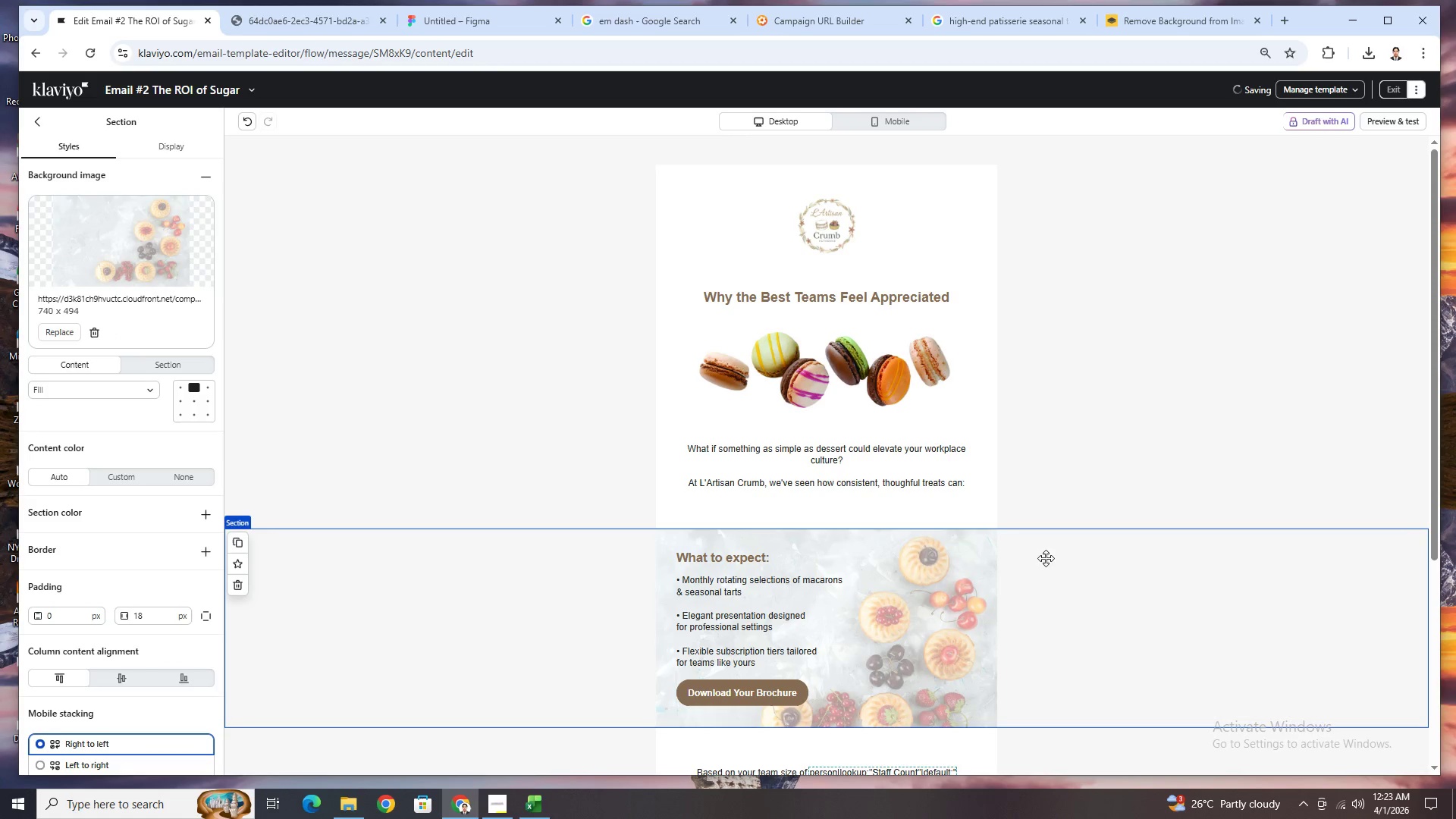 
scroll: coordinate [1052, 553], scroll_direction: down, amount: 1.0
 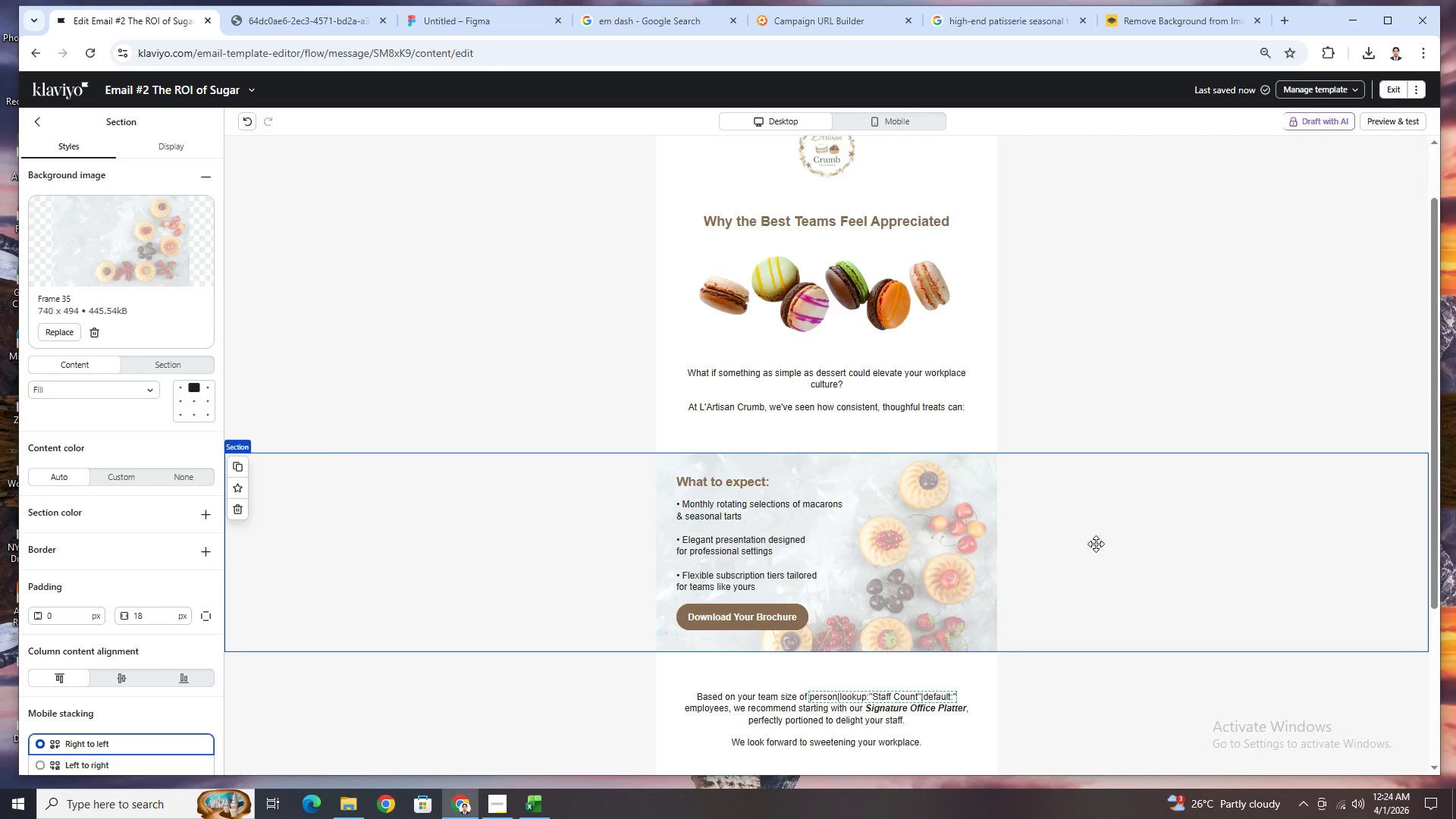 
scroll: coordinate [1097, 563], scroll_direction: up, amount: 2.0
 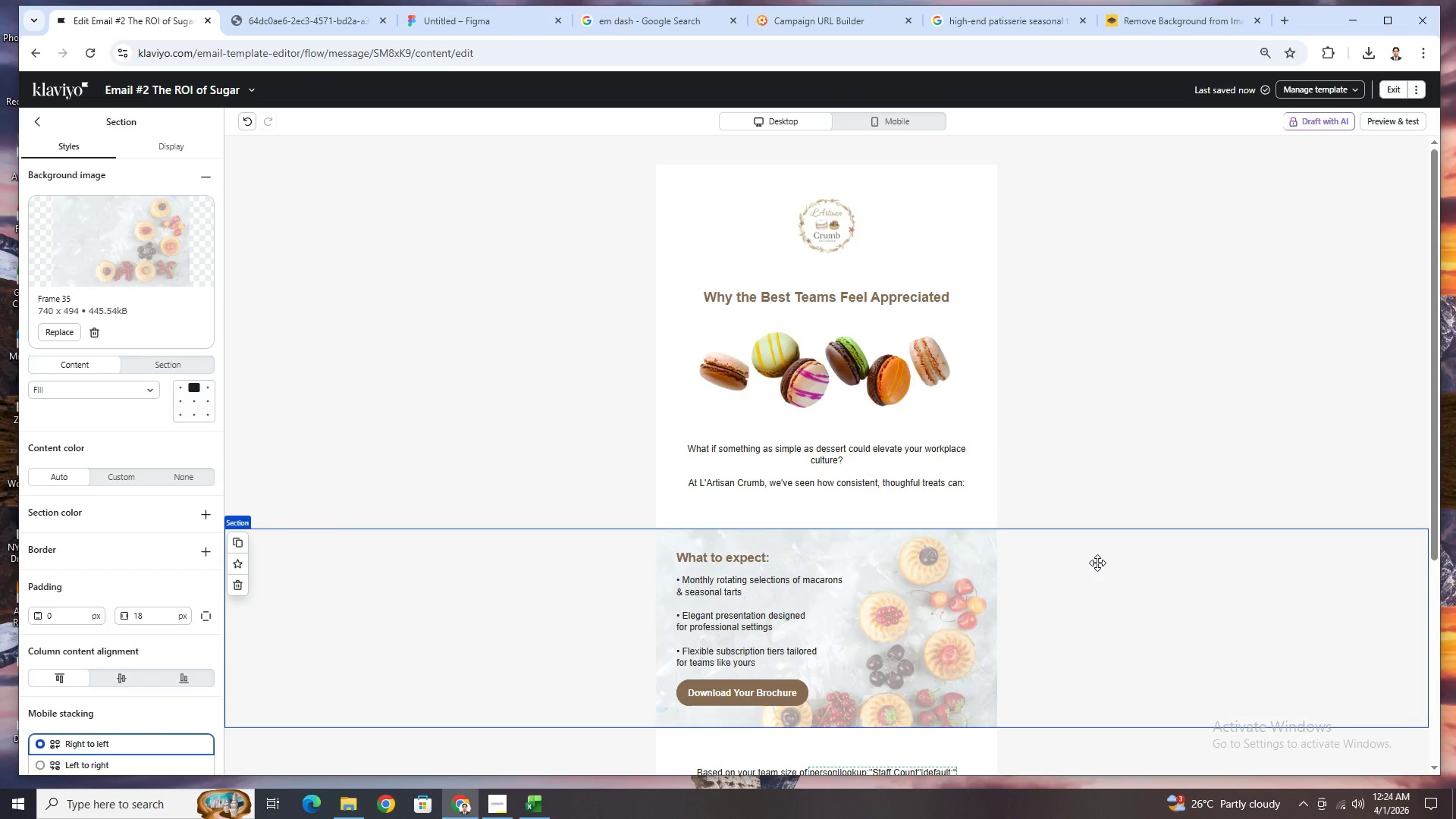 
scroll: coordinate [1097, 563], scroll_direction: down, amount: 2.0
 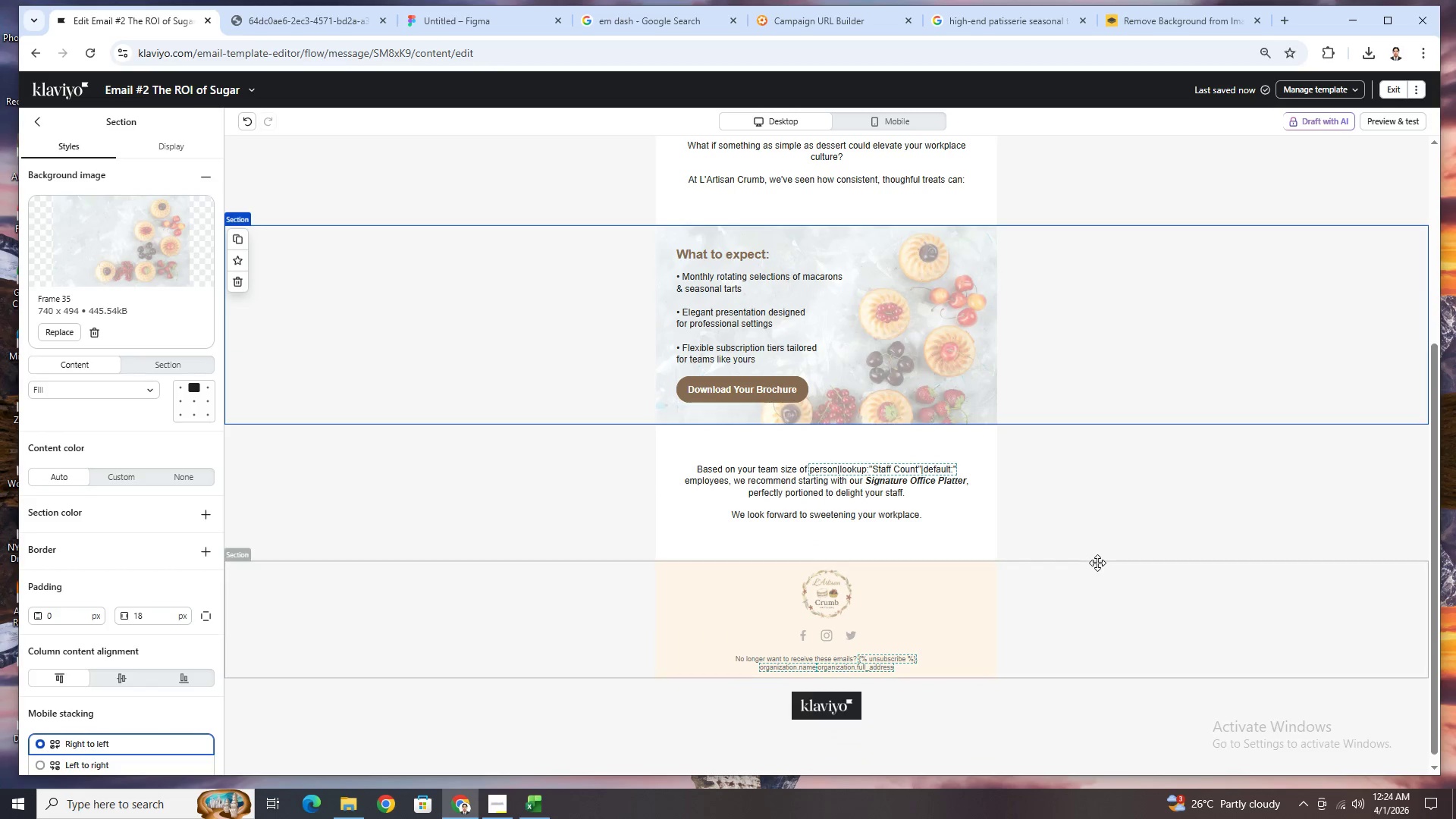 
scroll: coordinate [1095, 556], scroll_direction: up, amount: 7.0
 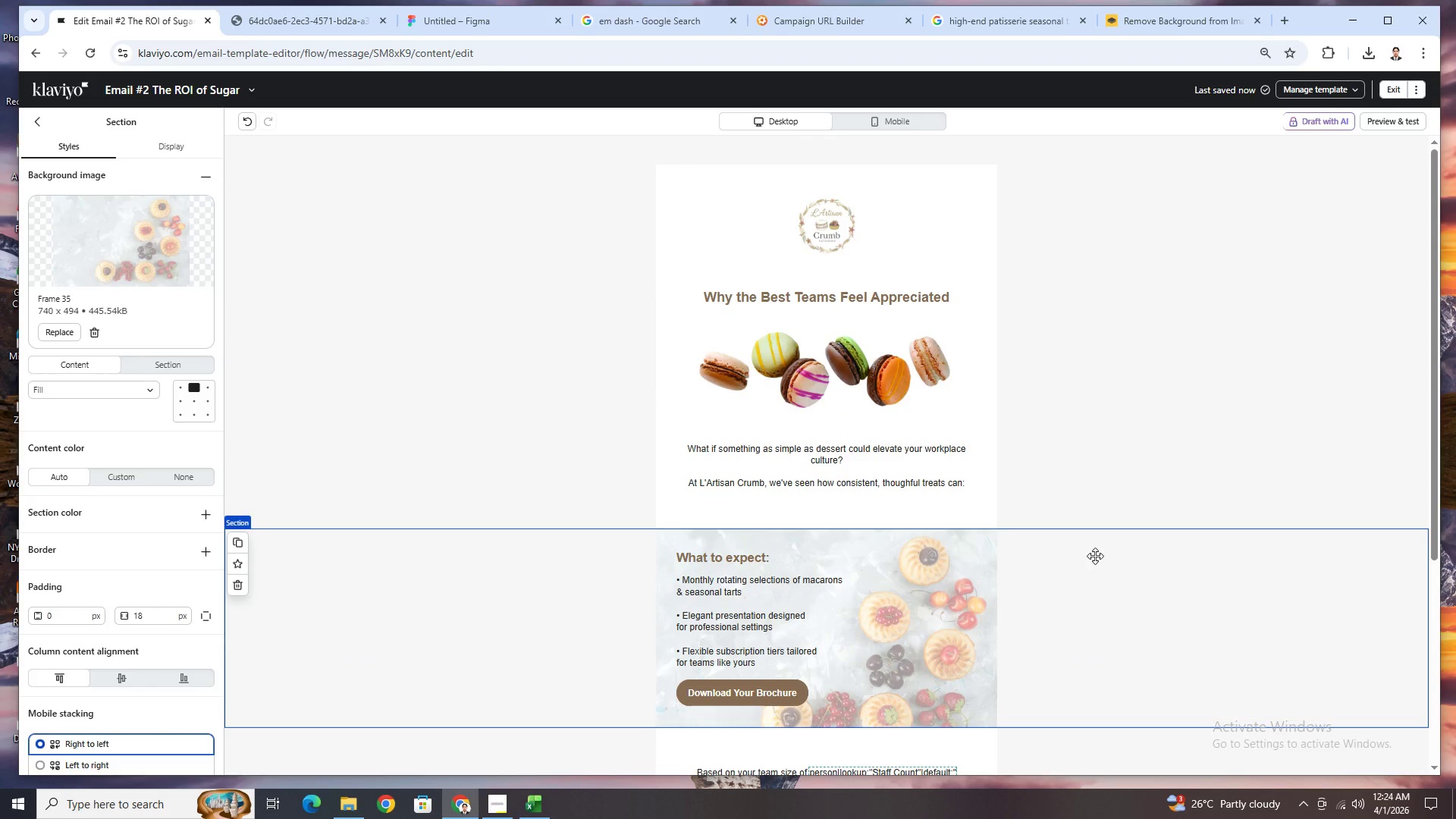 
scroll: coordinate [1095, 556], scroll_direction: down, amount: 1.0
 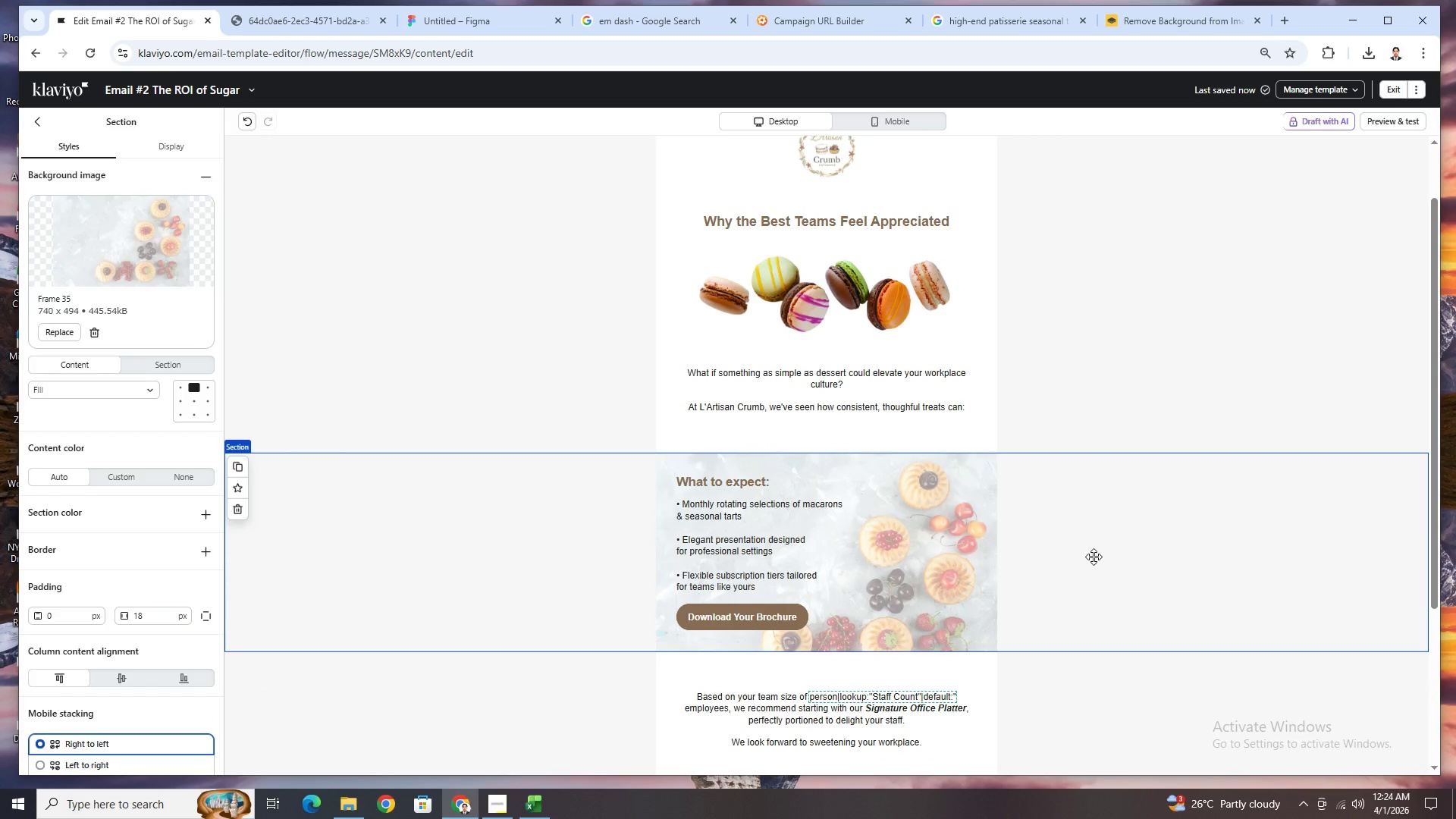 
wait(5.49)
 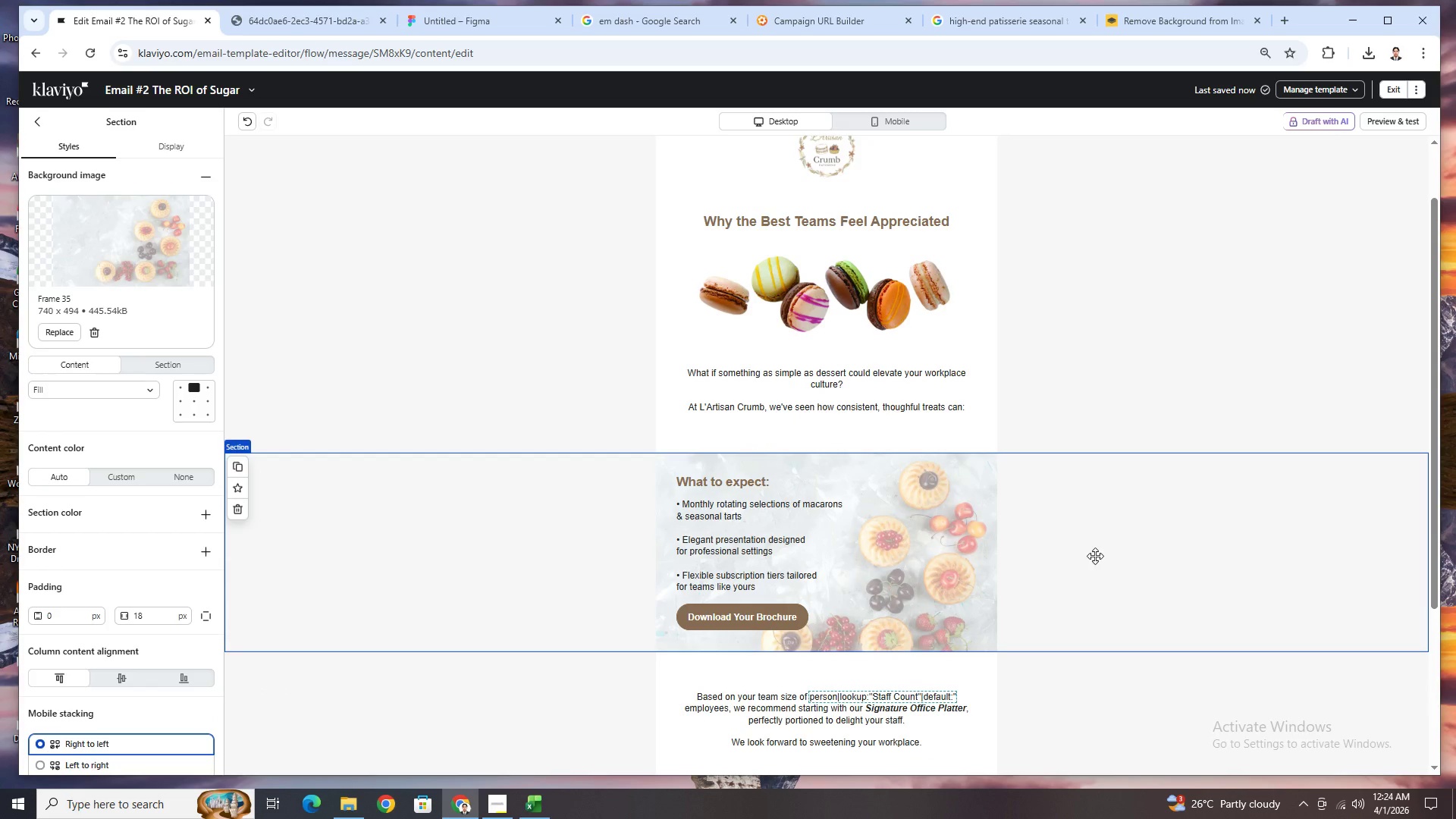 
scroll: coordinate [1093, 557], scroll_direction: down, amount: 3.0
 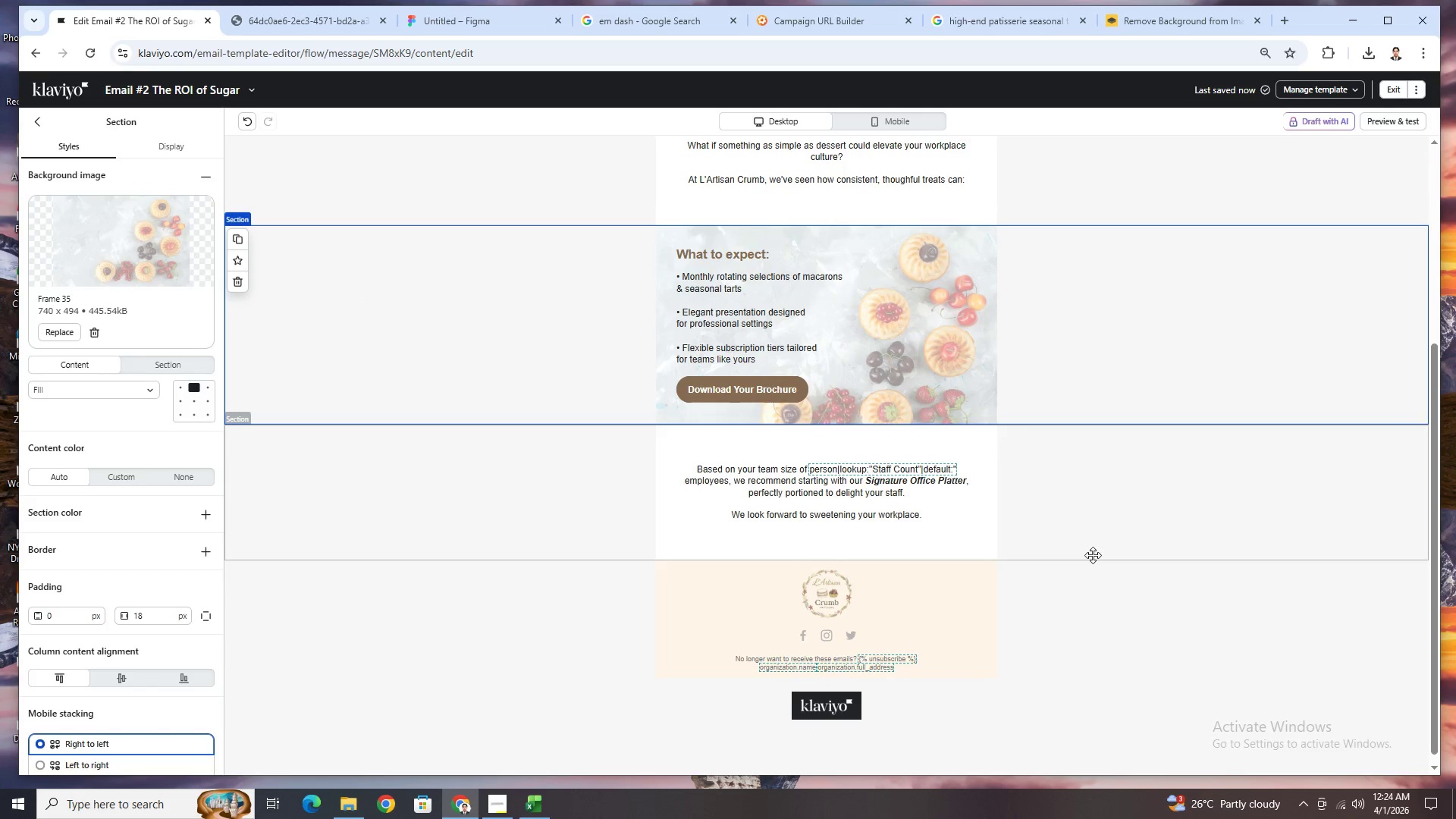 
scroll: coordinate [1093, 554], scroll_direction: up, amount: 4.0
 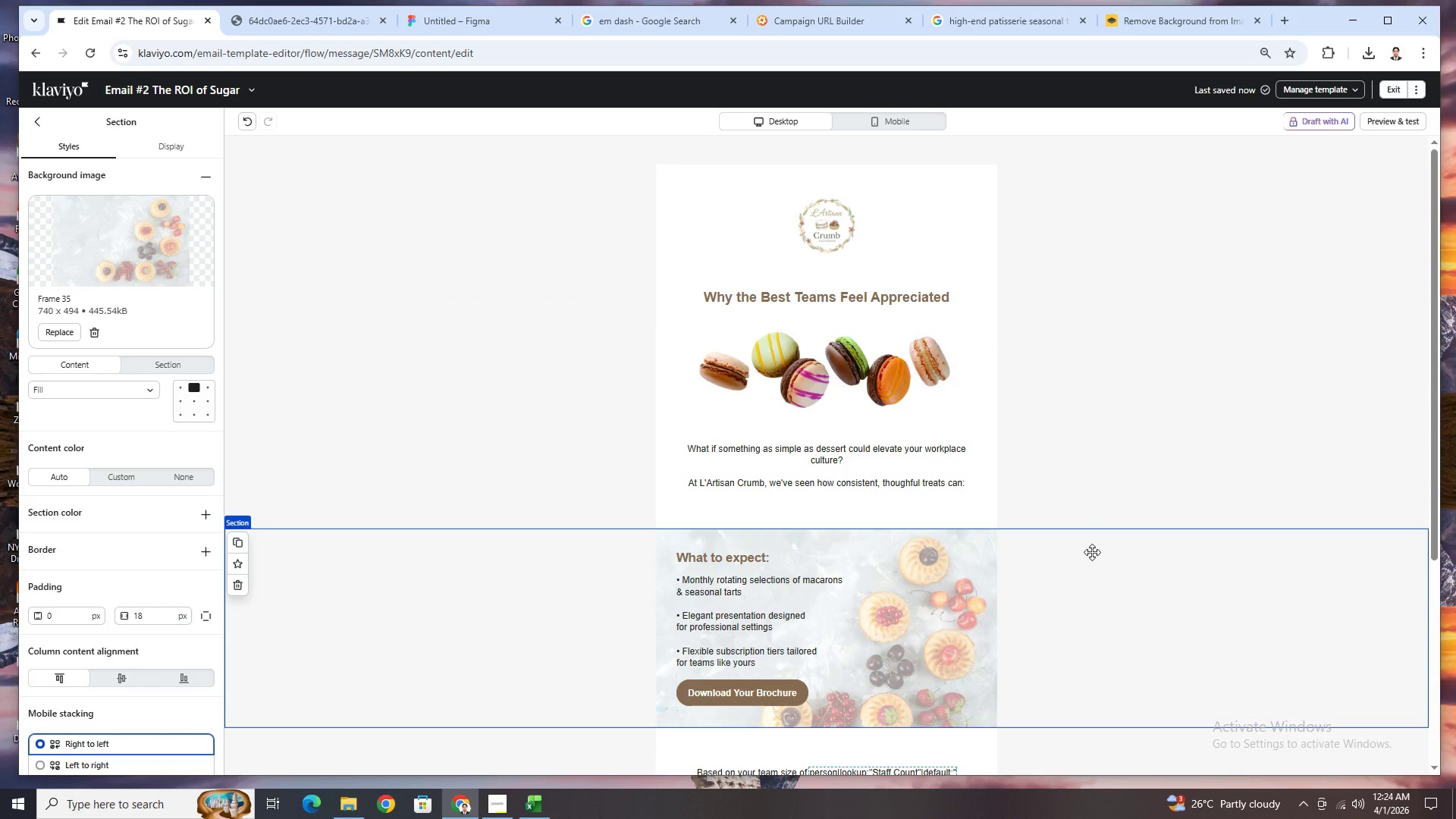 
wait(18.91)
 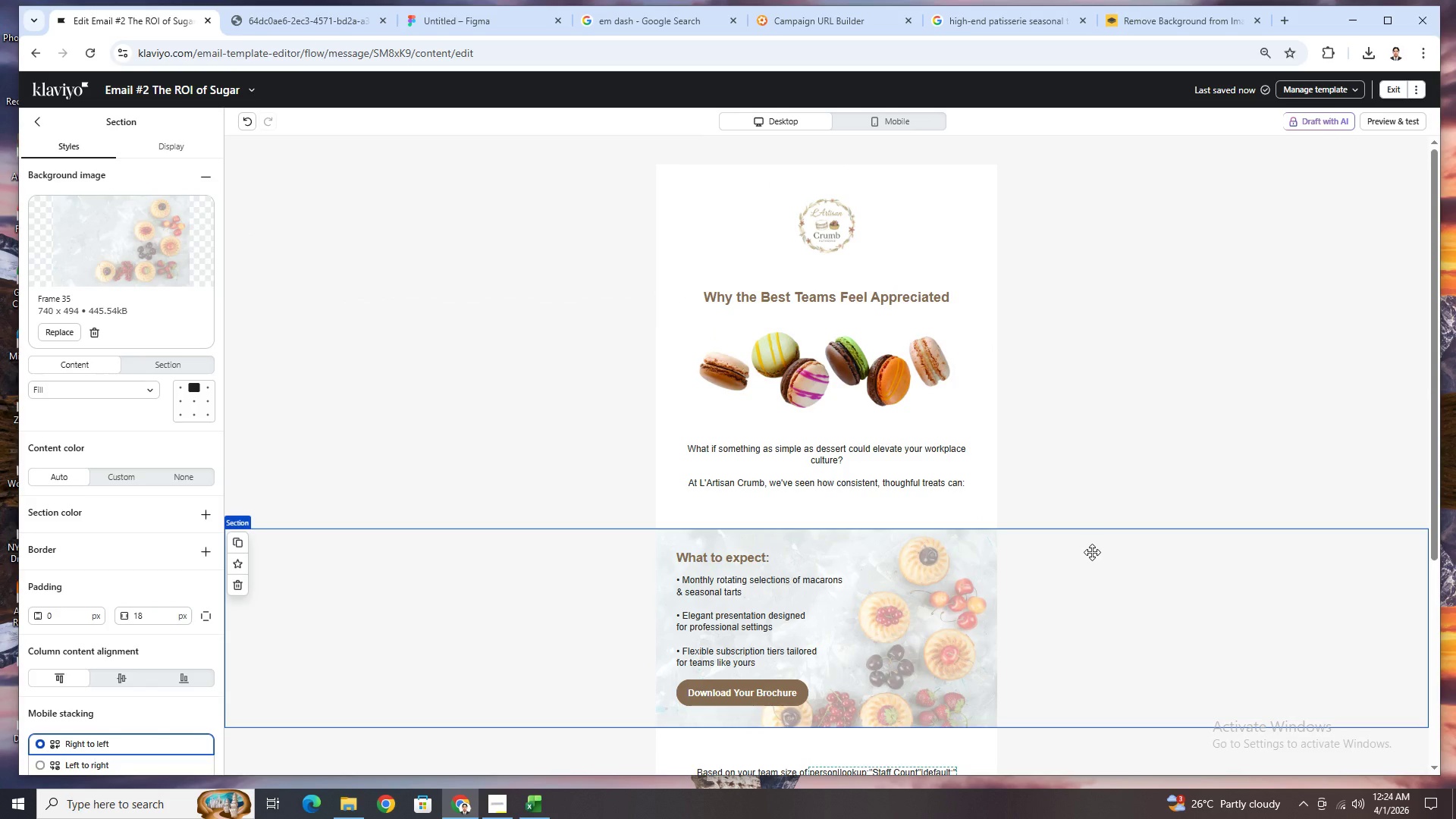 
scroll: coordinate [1092, 552], scroll_direction: down, amount: 3.0
 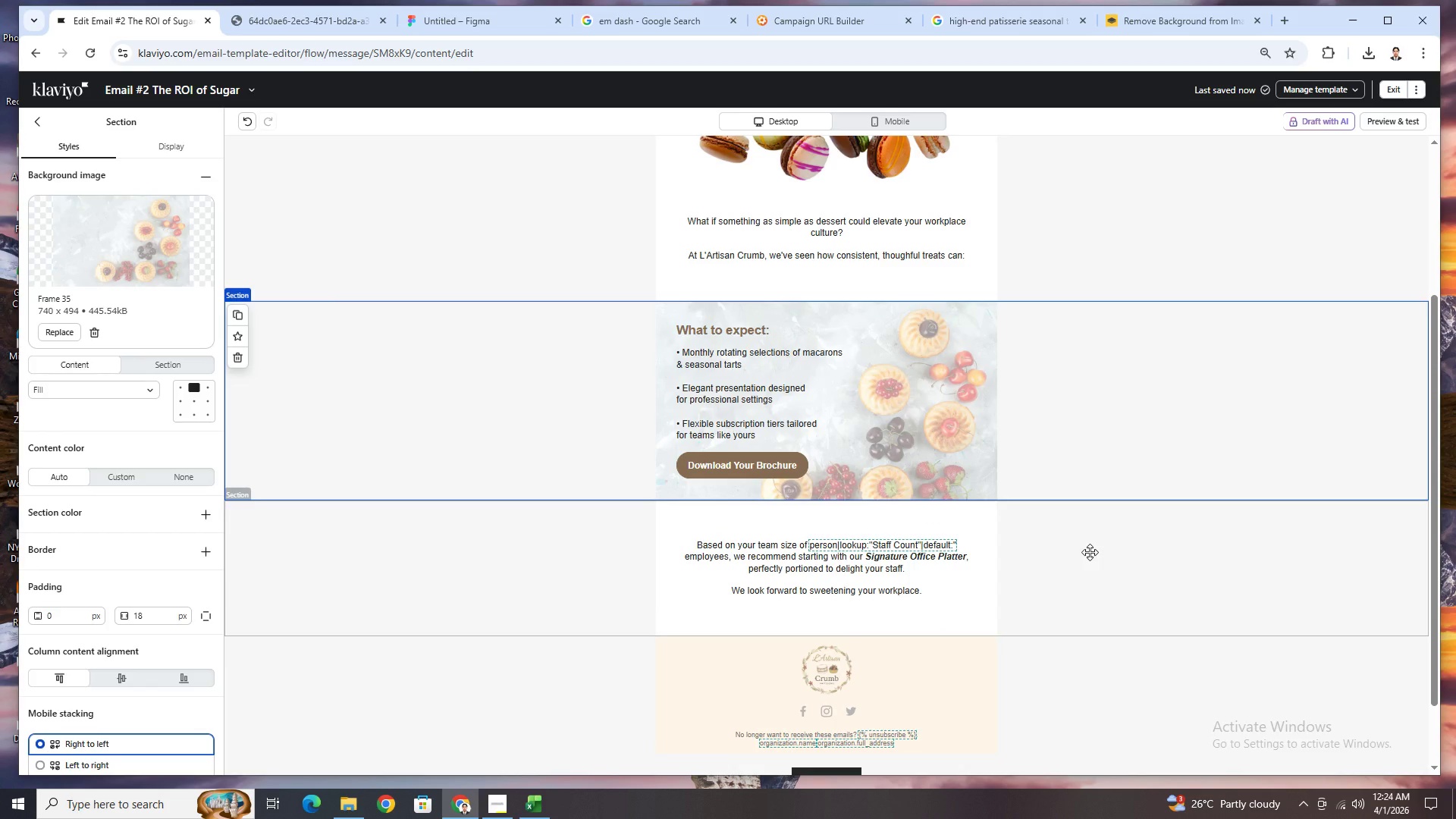 
wait(6.4)
 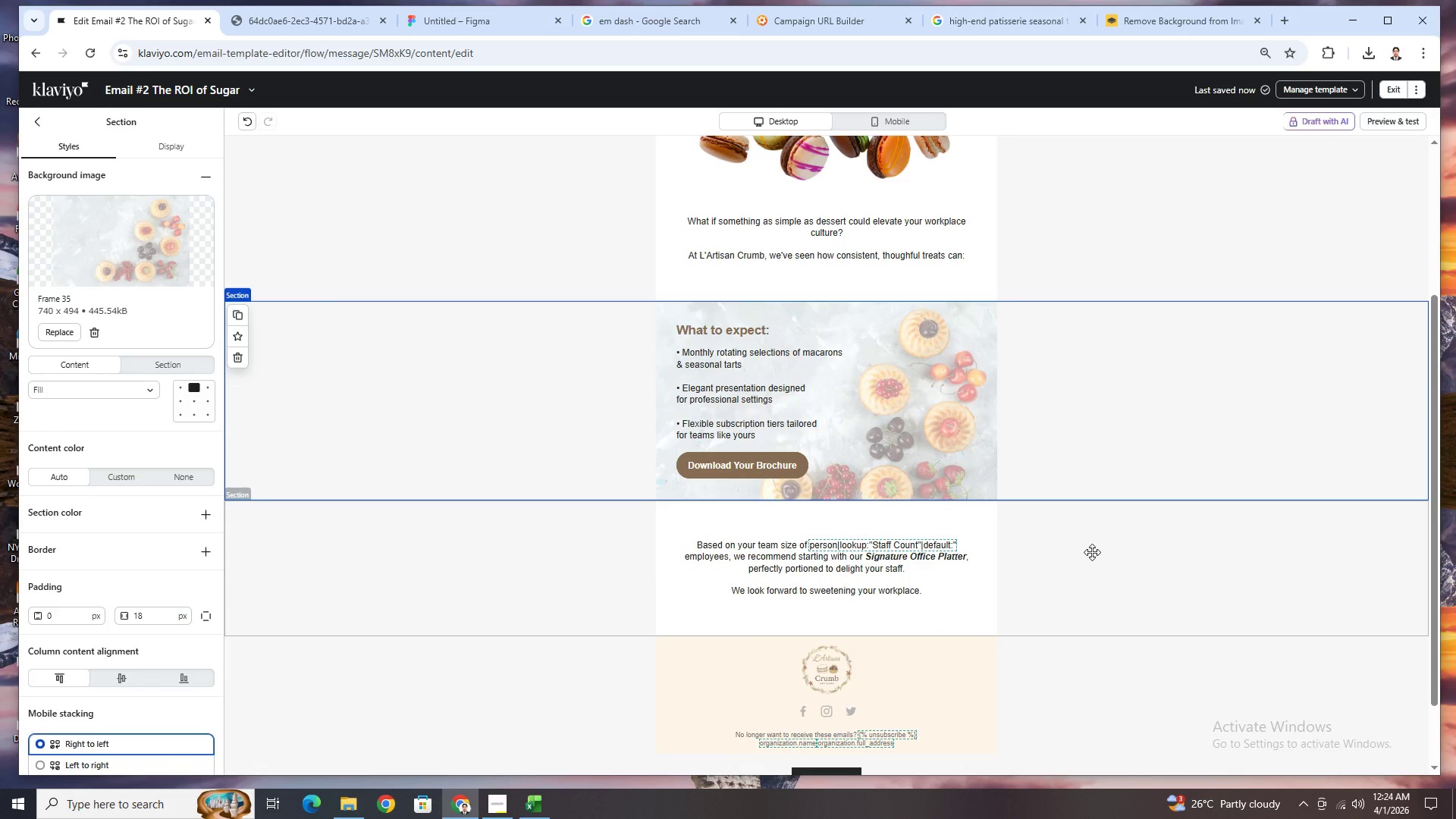 
double_click([893, 558])
 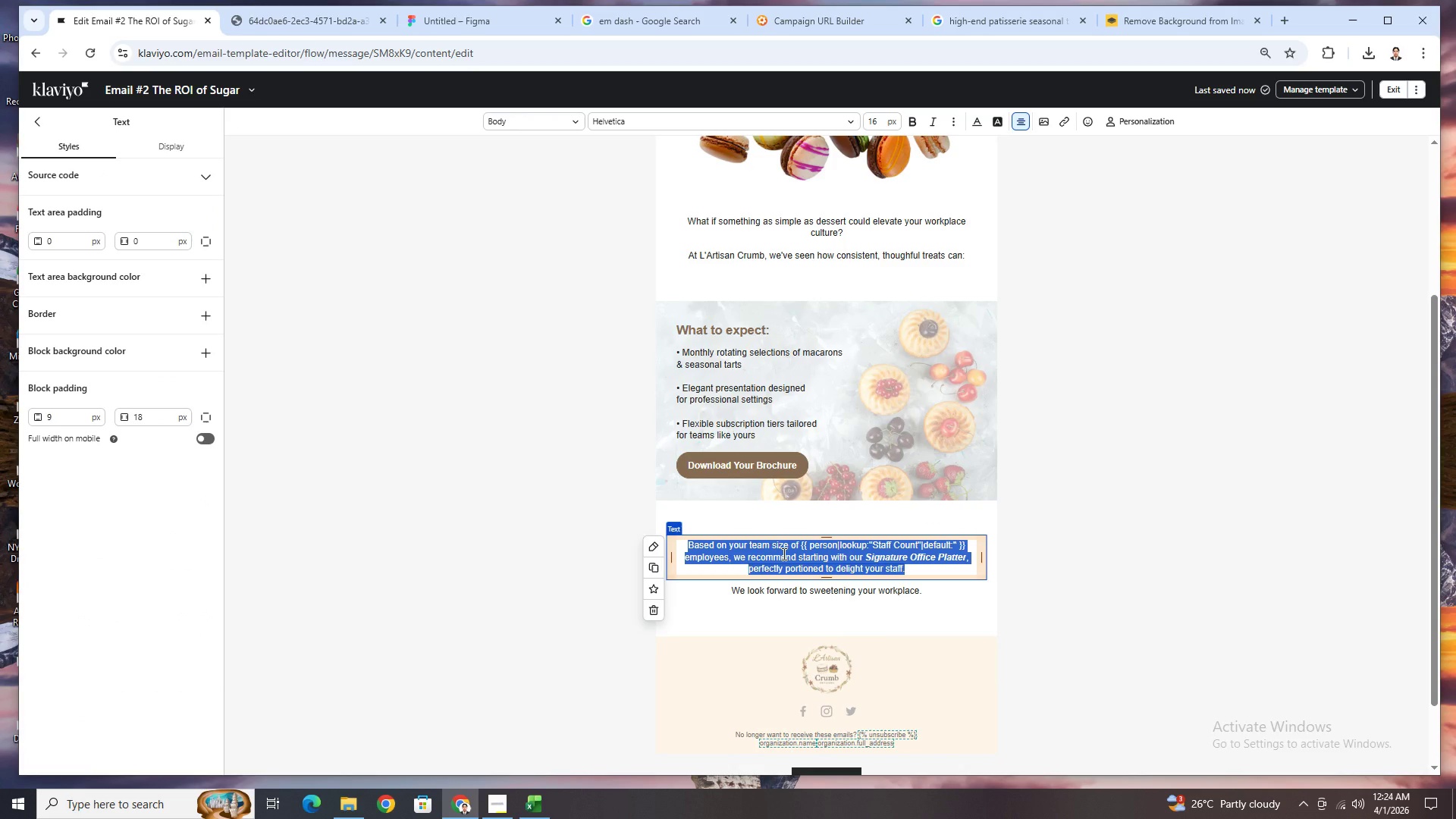 
left_click([780, 544])
 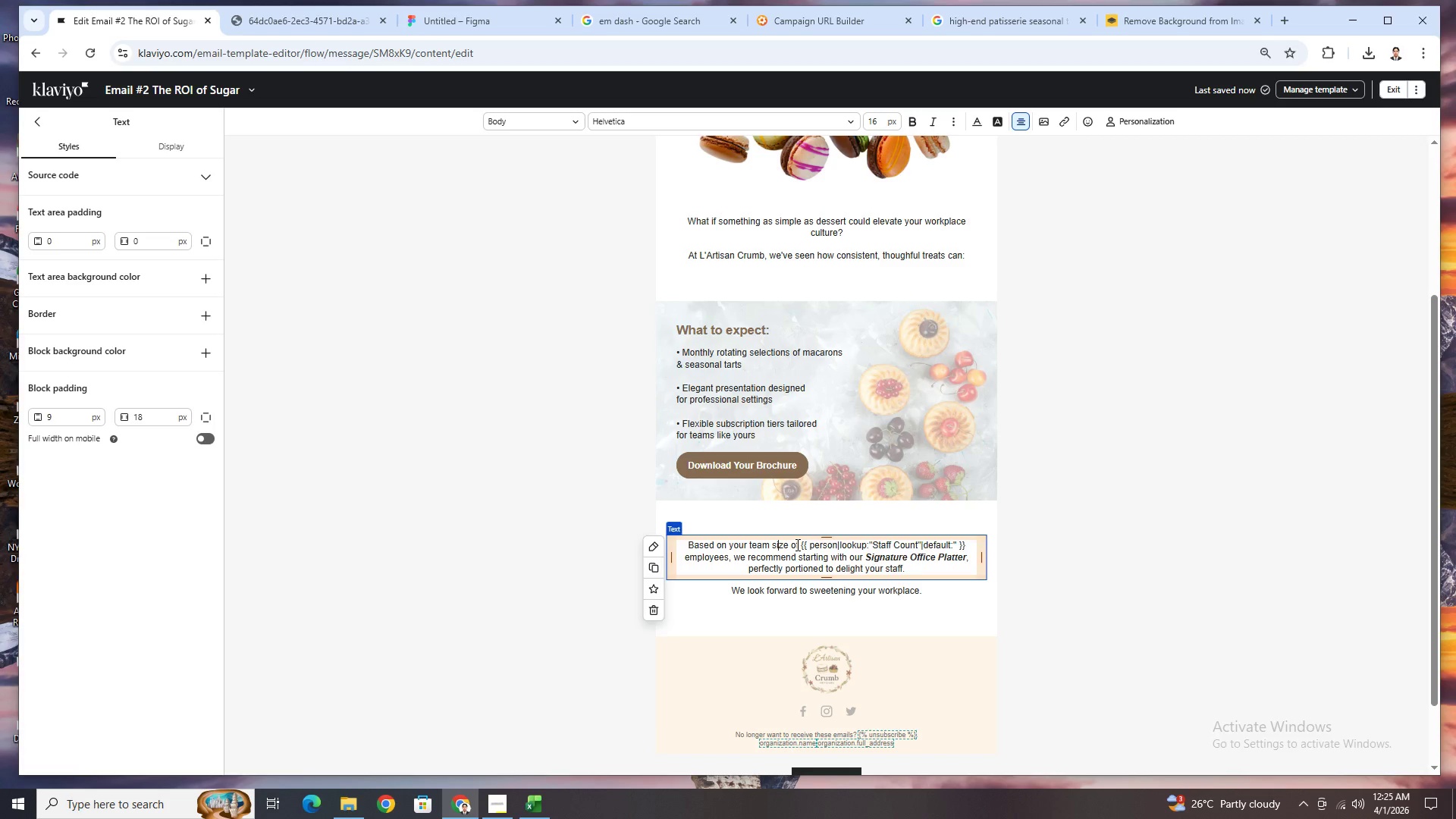 
wait(10.47)
 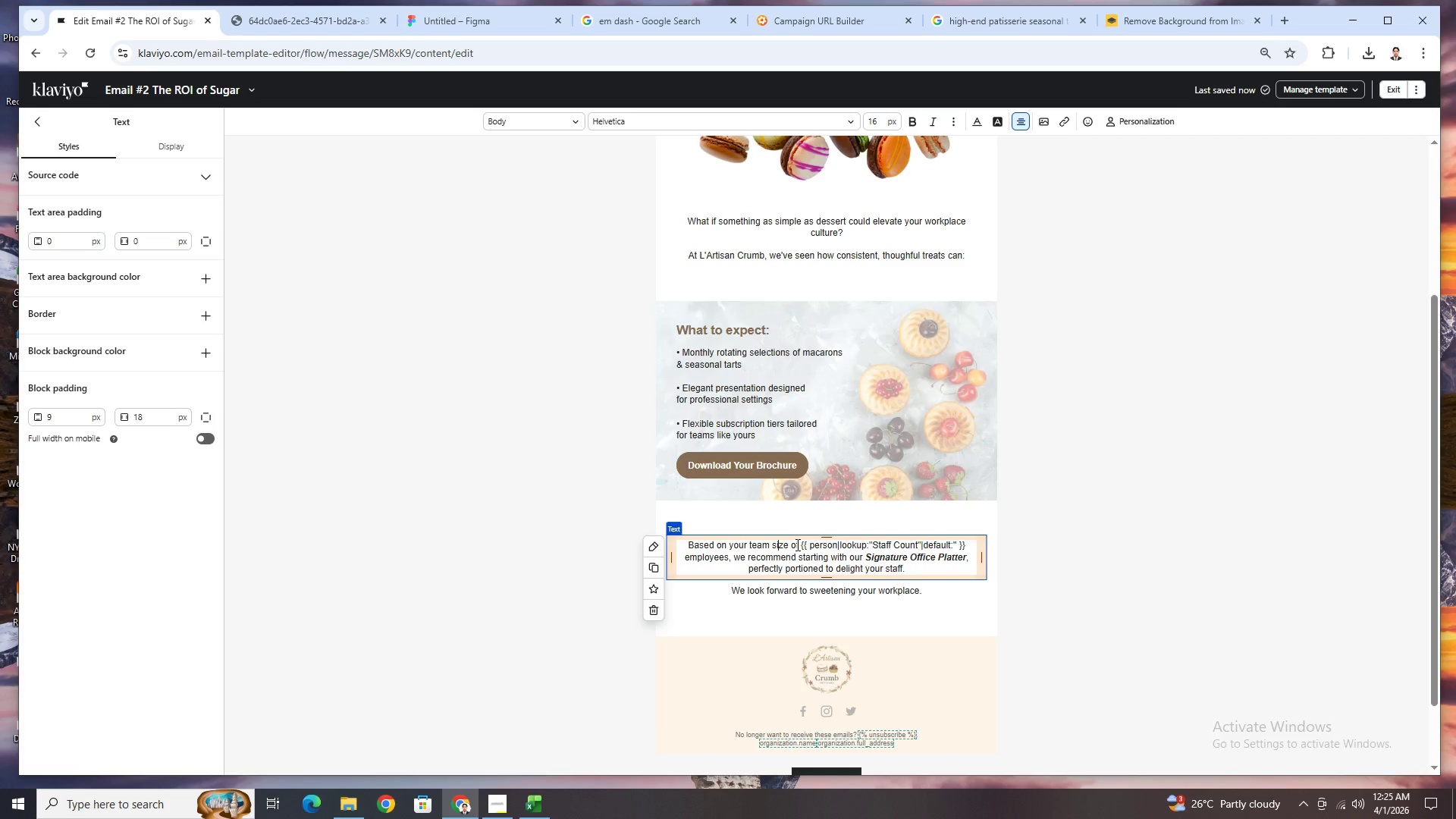 
left_click_drag(start_coordinate=[789, 546], to_coordinate=[686, 545])
 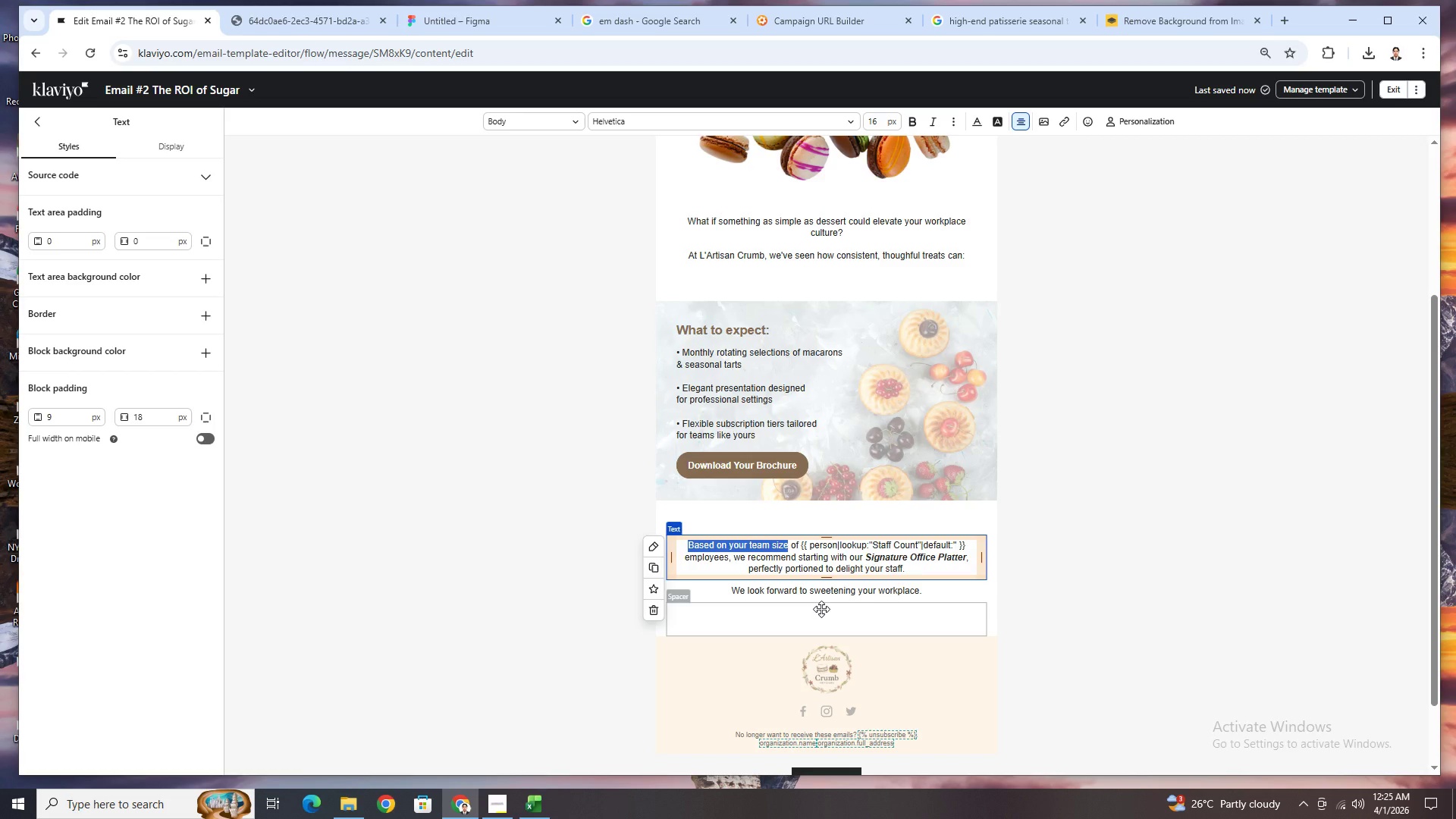 
type(For a team of)
key(Backspace)
key(Backspace)
key(Backspace)
 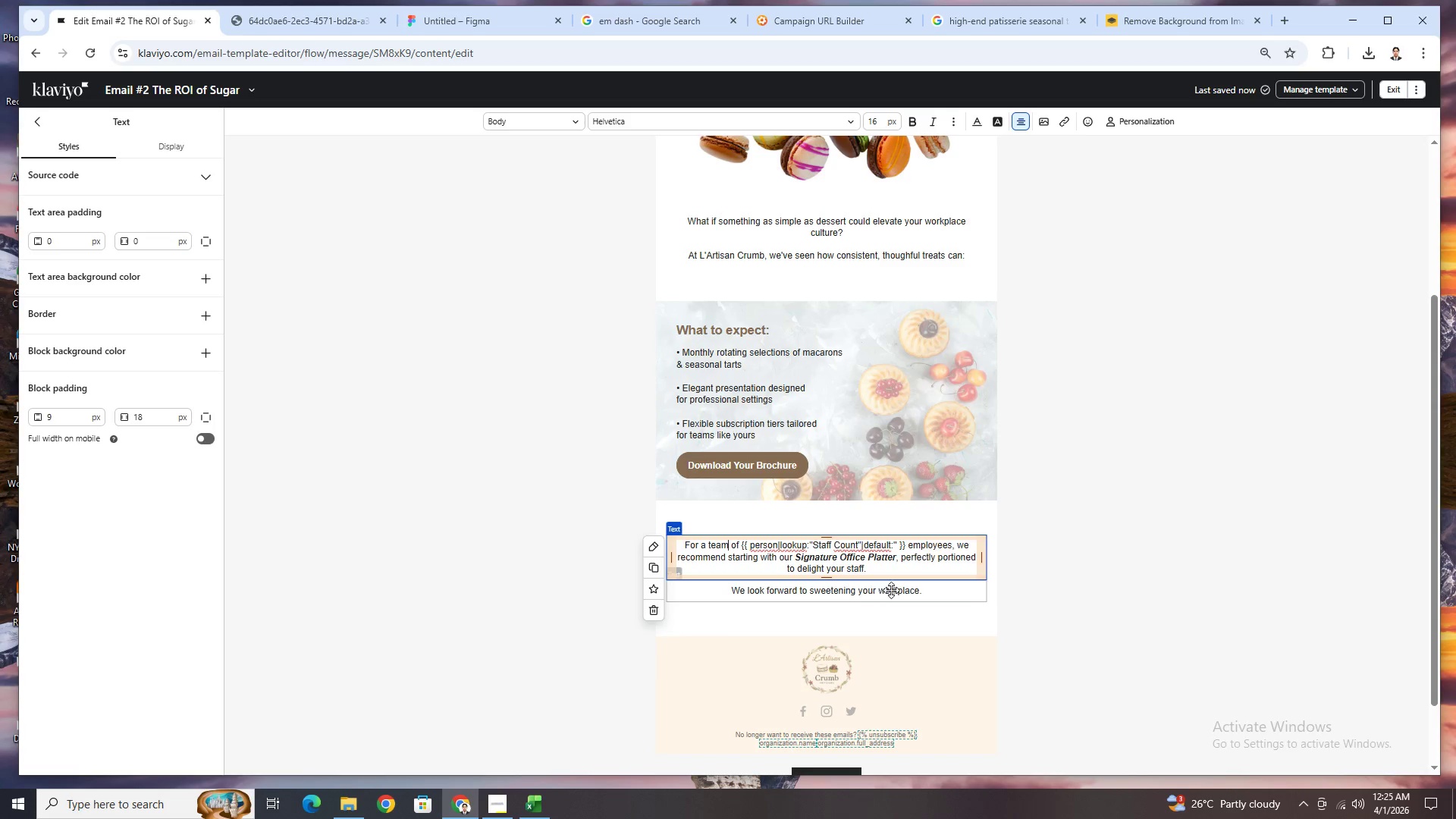 
wait(7.19)
 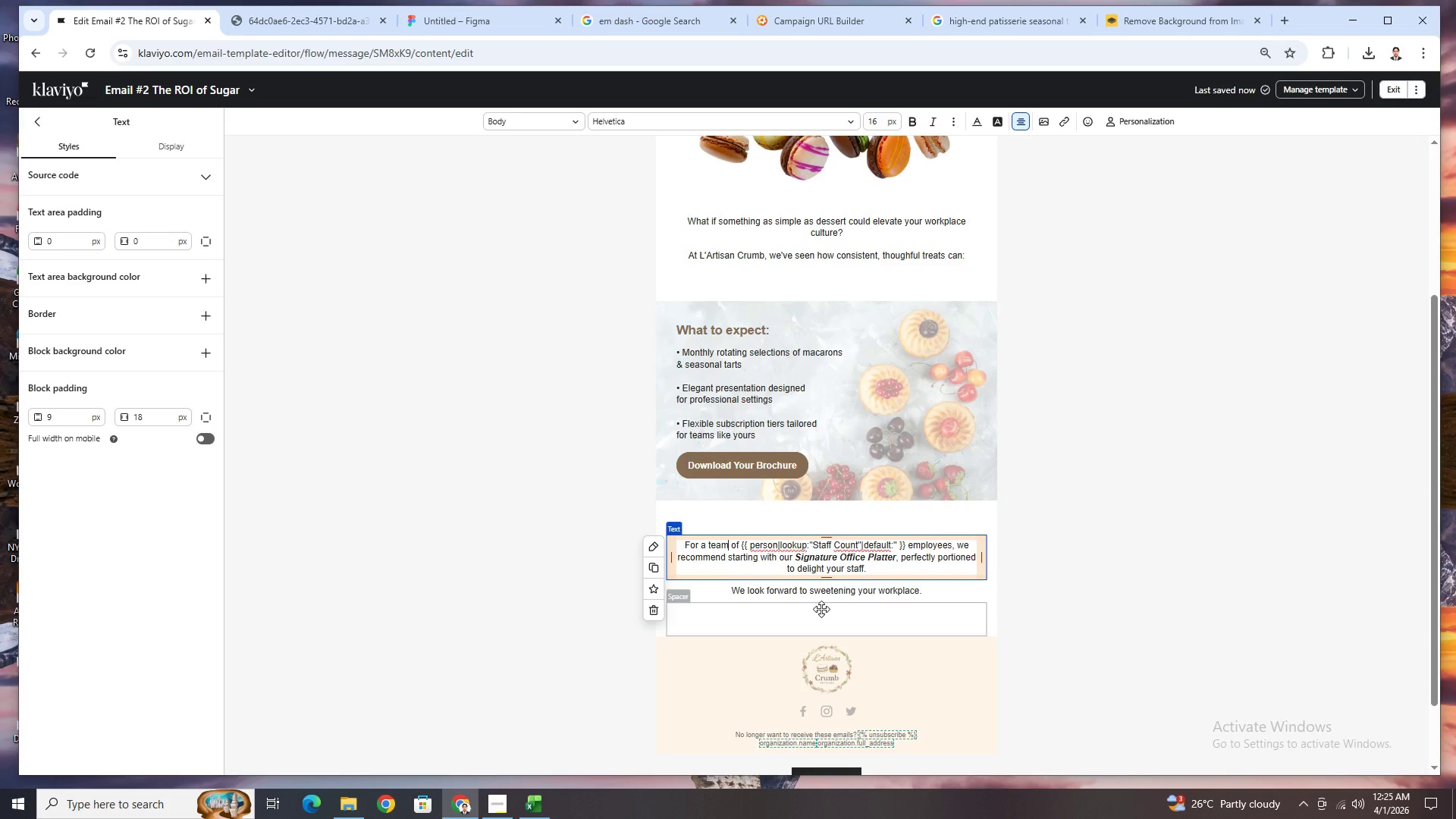 
left_click_drag(start_coordinate=[905, 545], to_coordinate=[952, 551])
 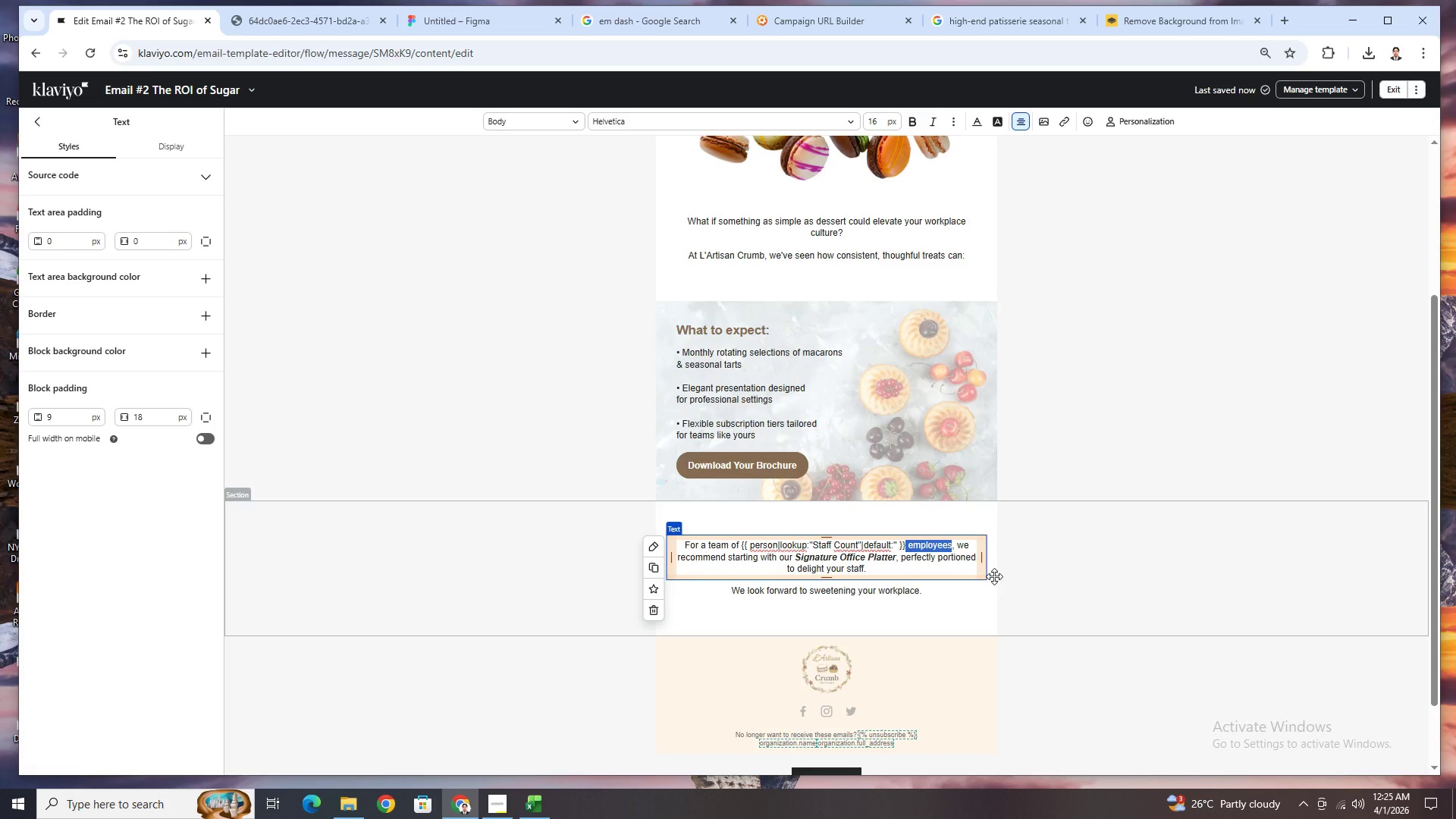 
key(Backspace)
 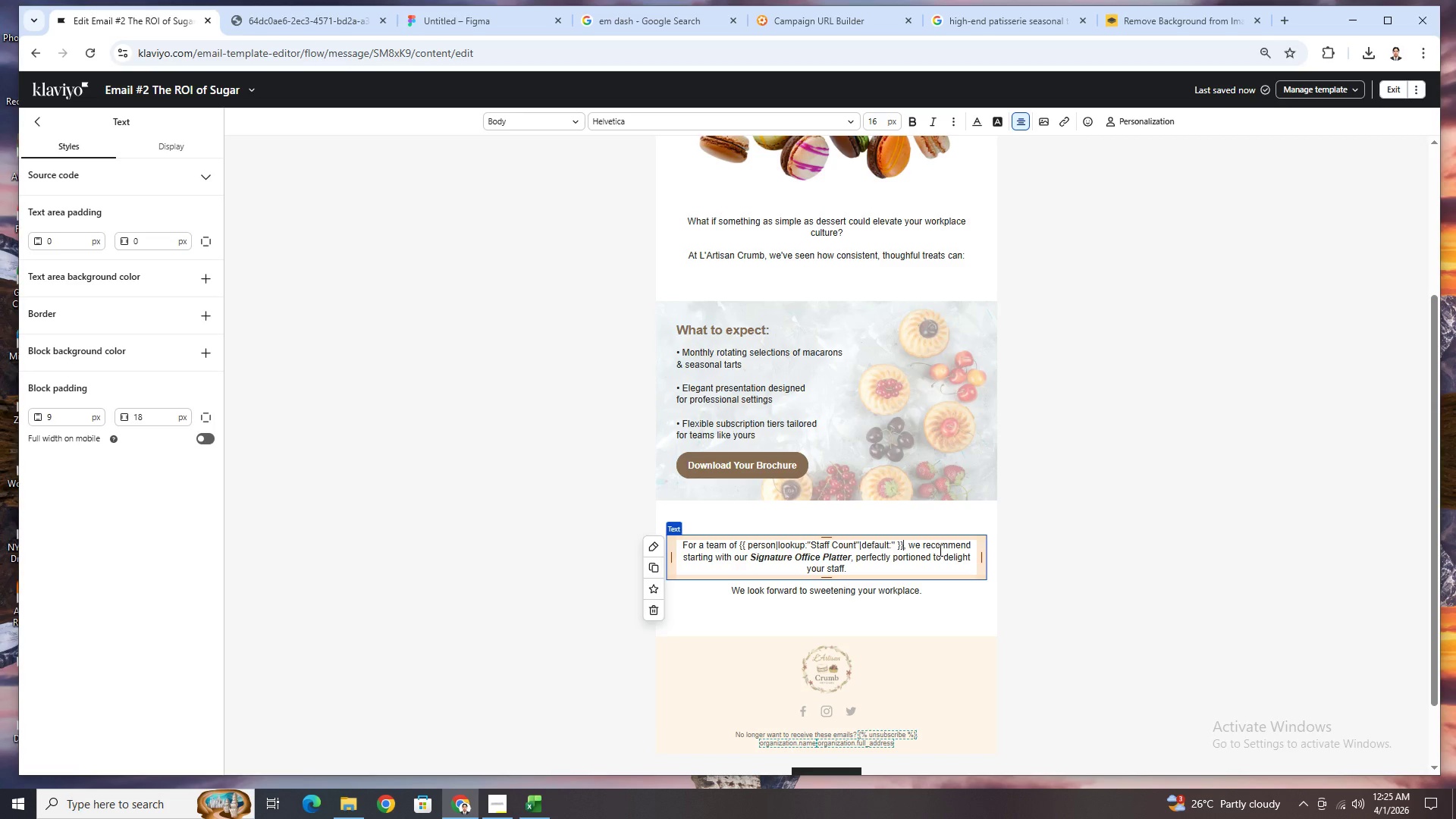 
wait(22.08)
 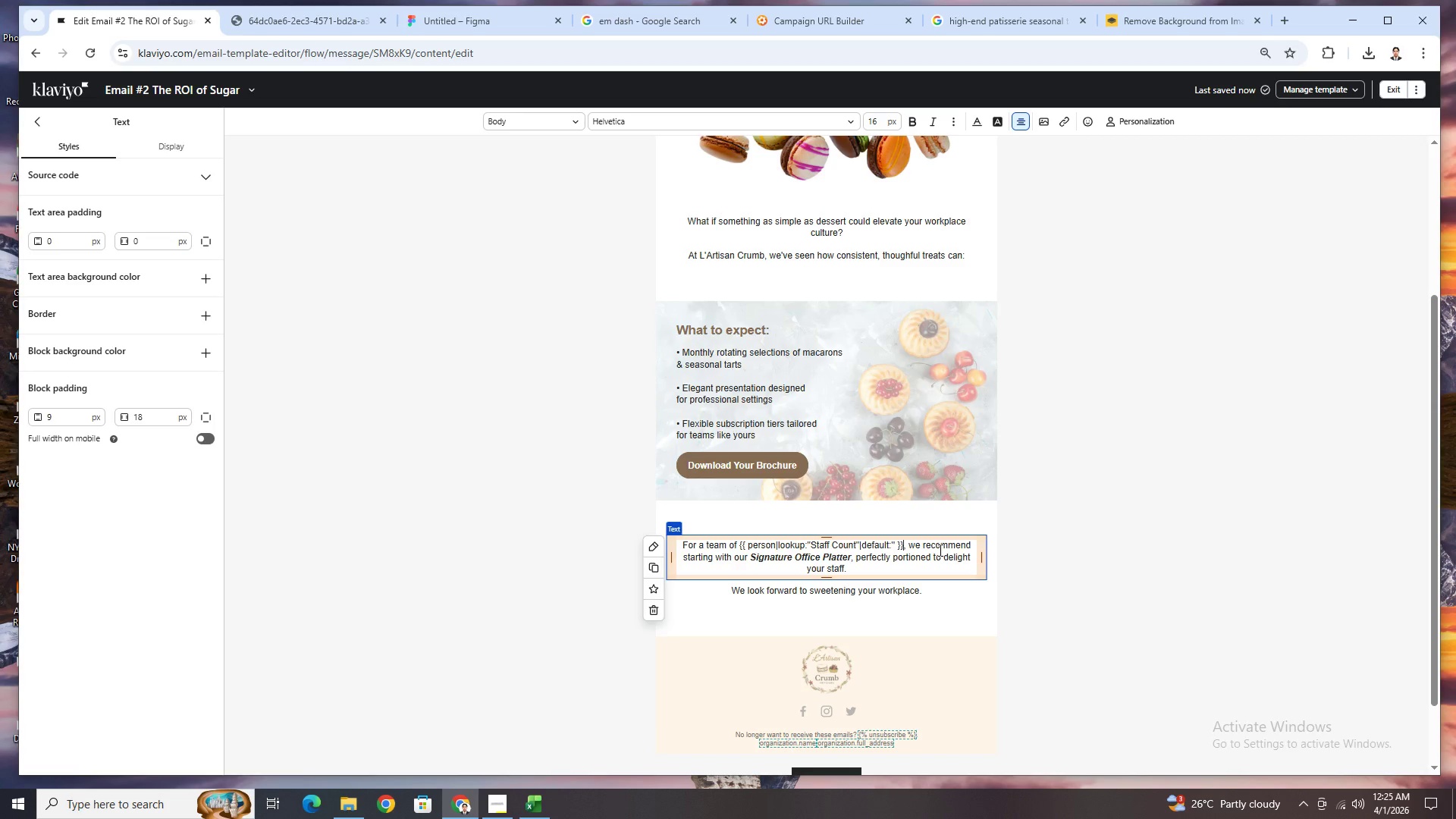 
left_click([892, 544])
 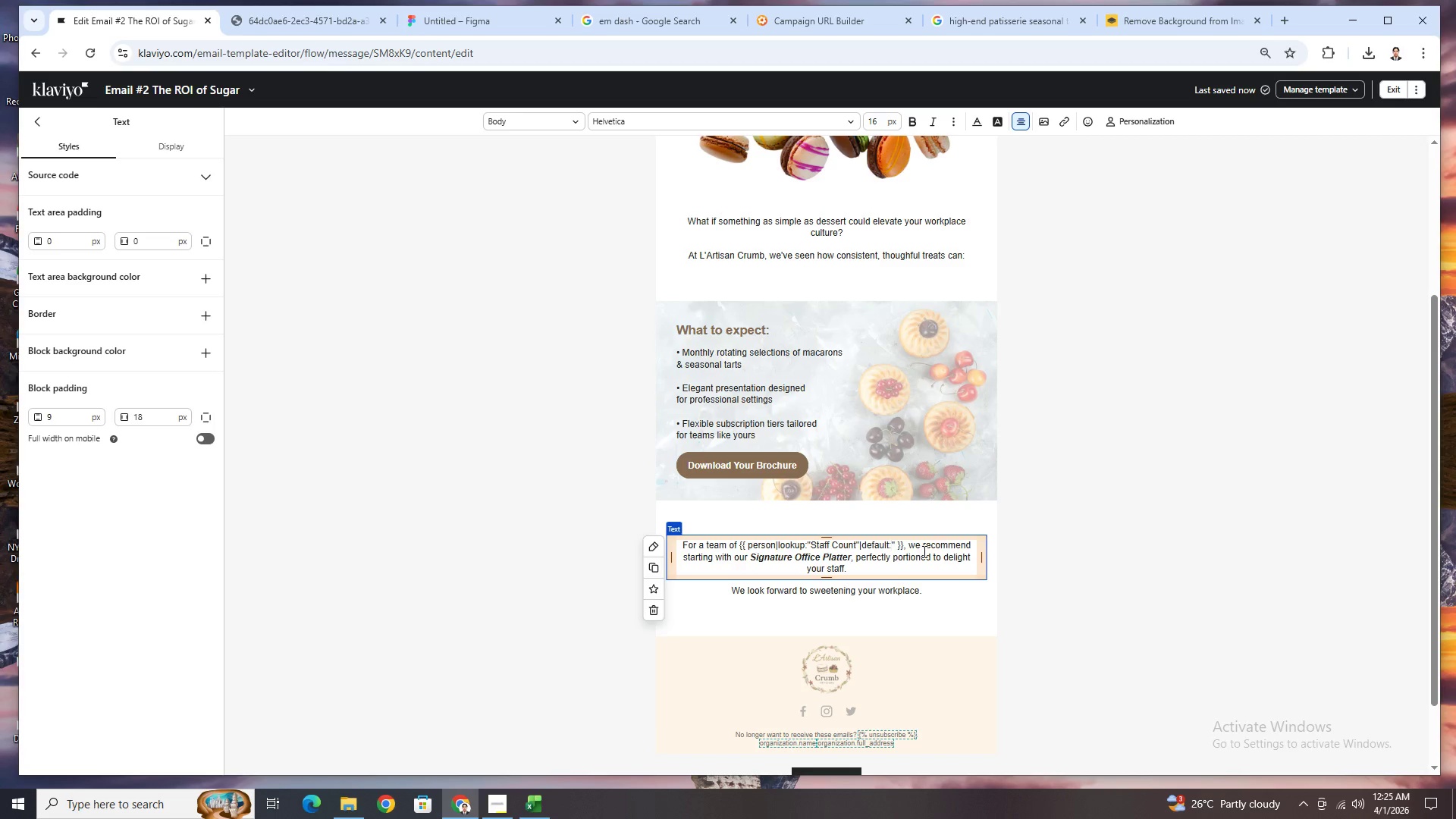 
left_click([923, 551])
 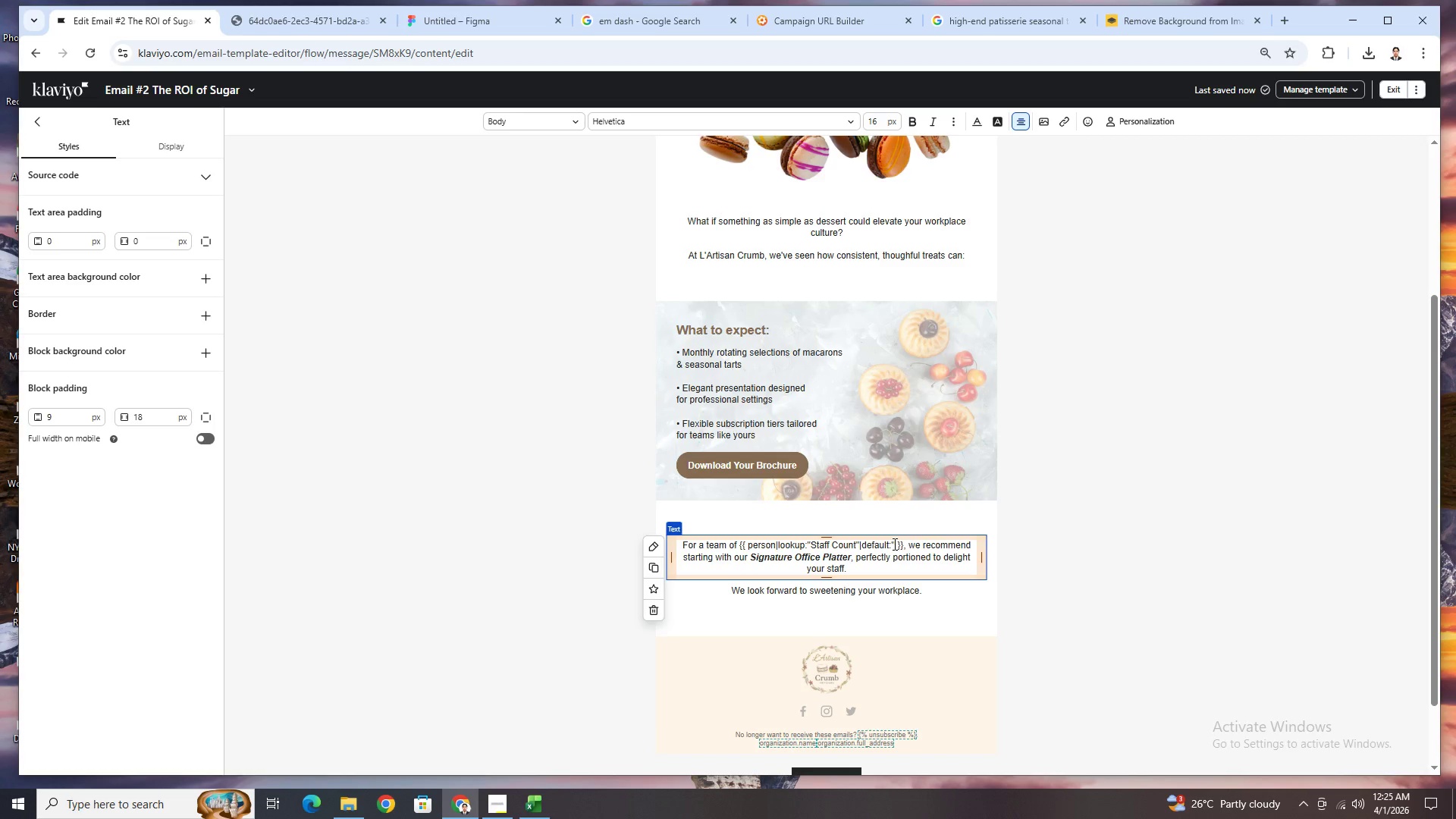 
left_click([892, 544])
 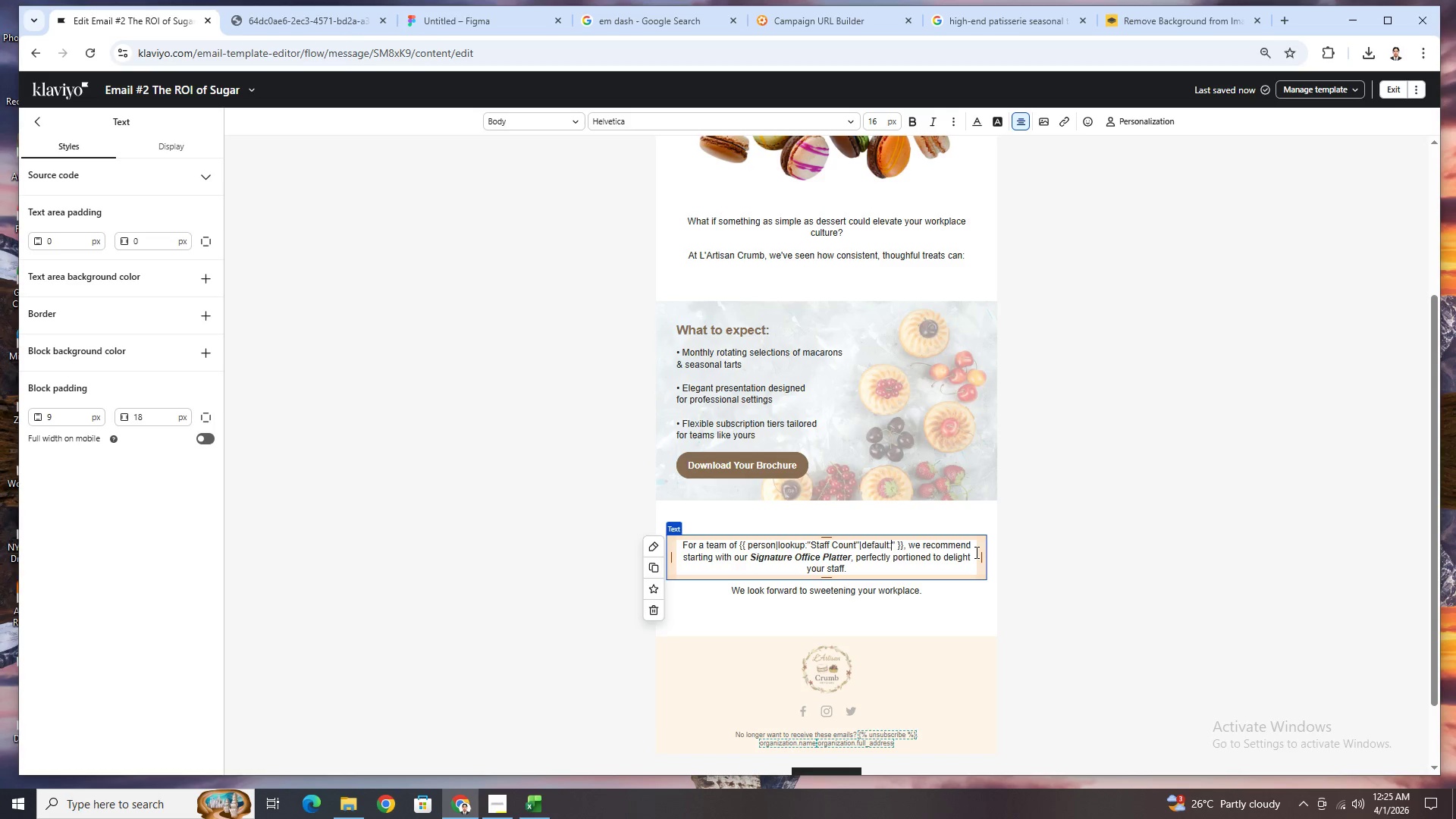 
key(ArrowRight)
 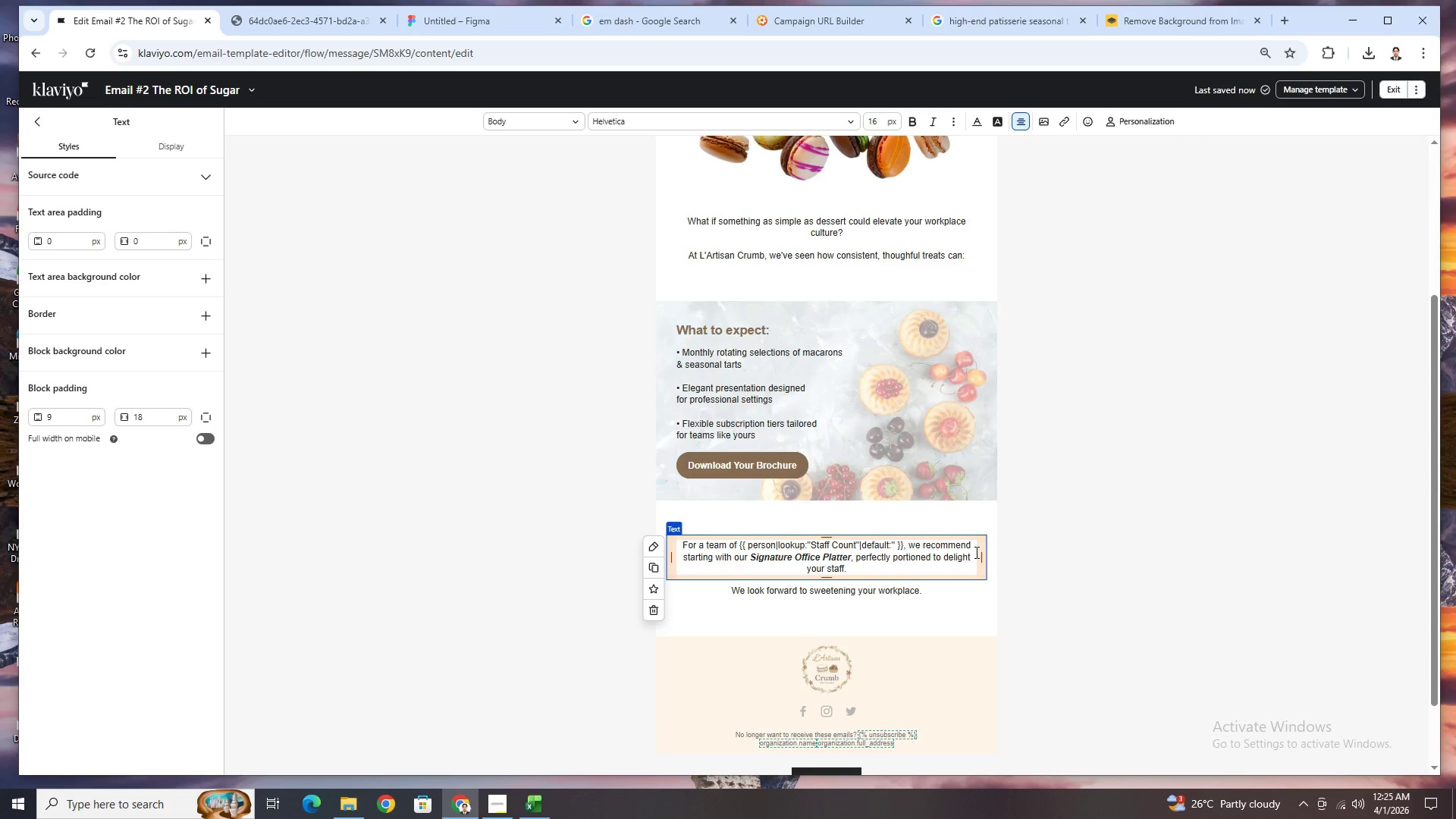 
type(size of yours)
 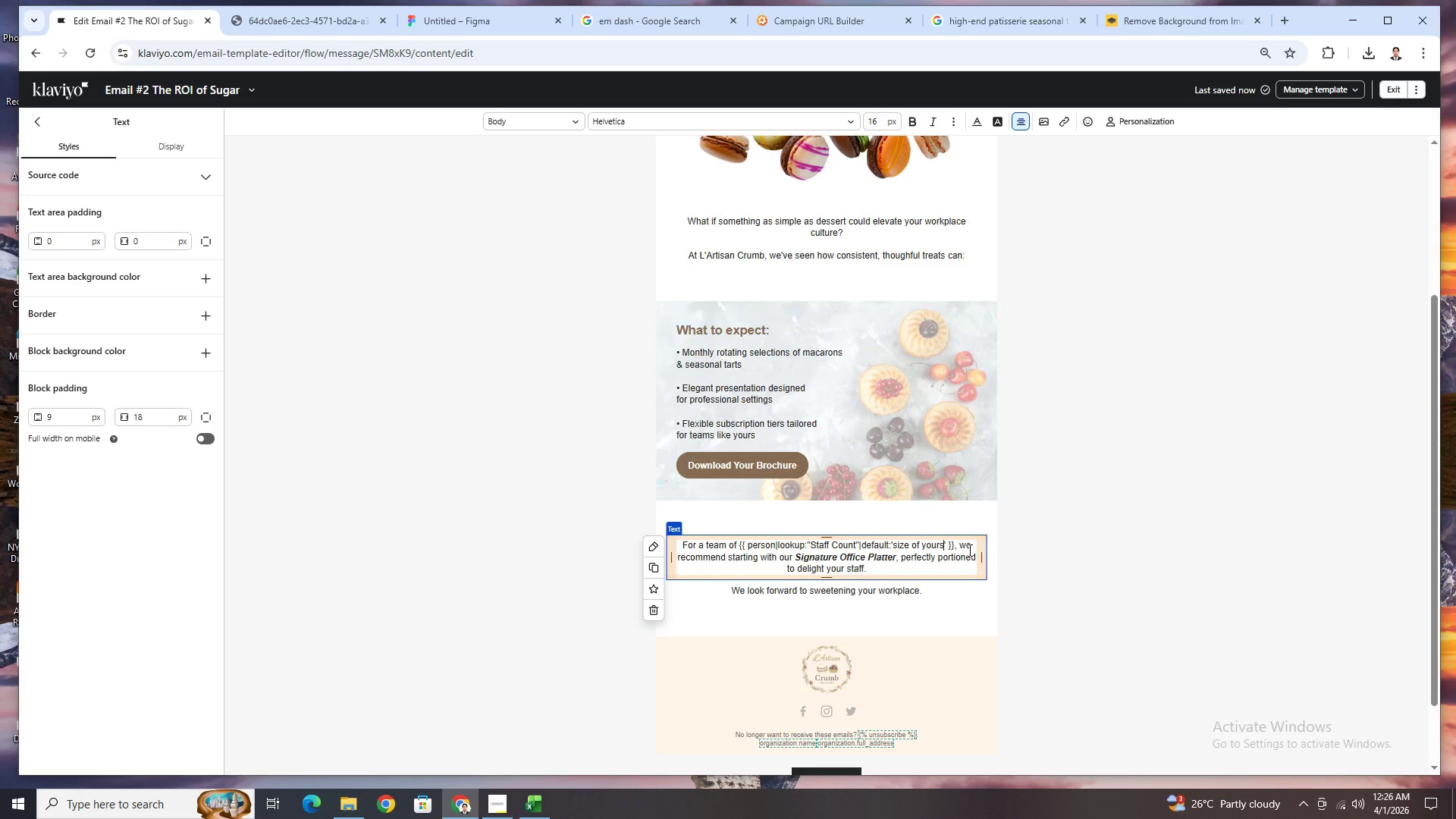 
wait(6.97)
 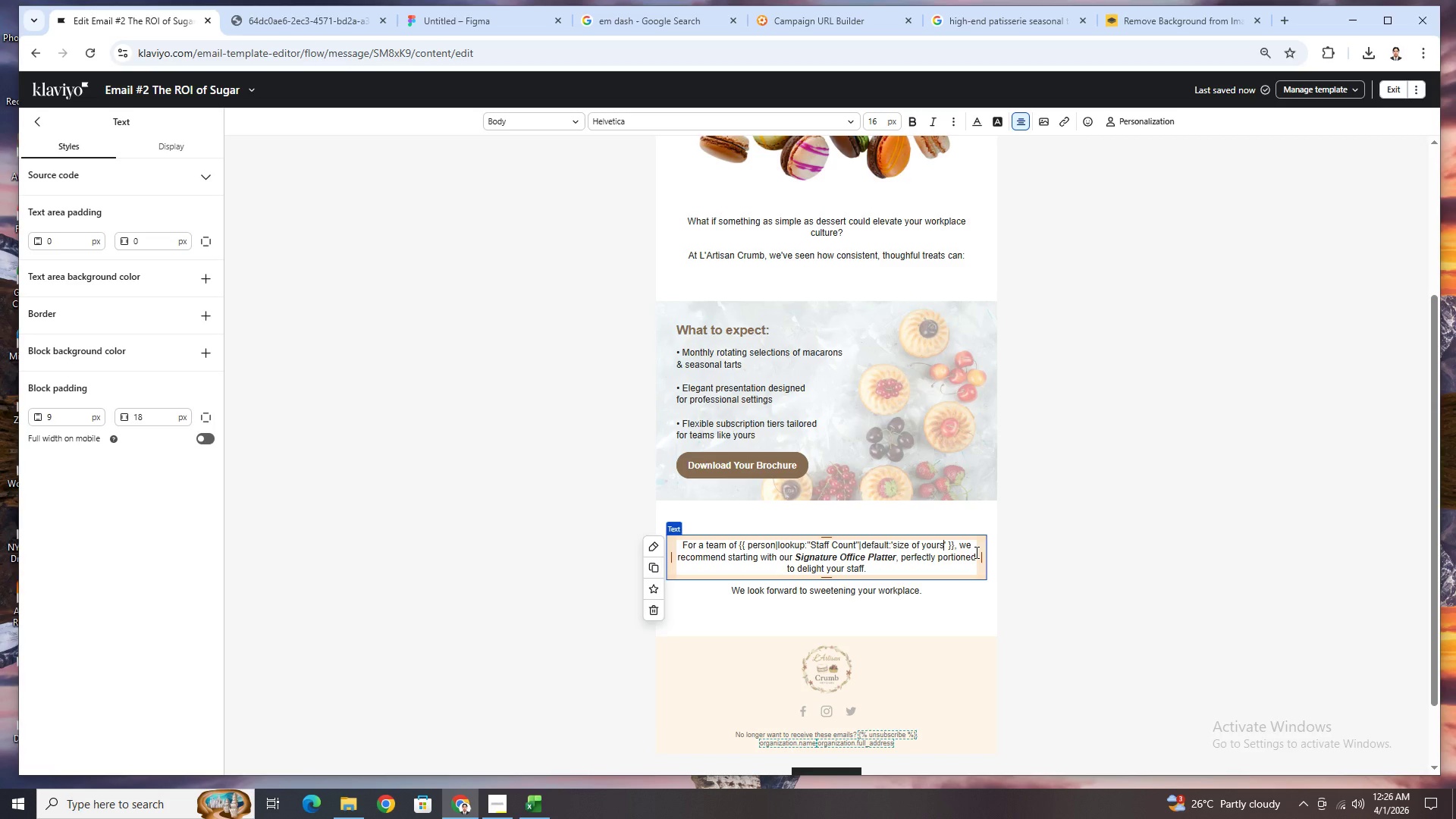 
left_click_drag(start_coordinate=[962, 544], to_coordinate=[969, 566])
 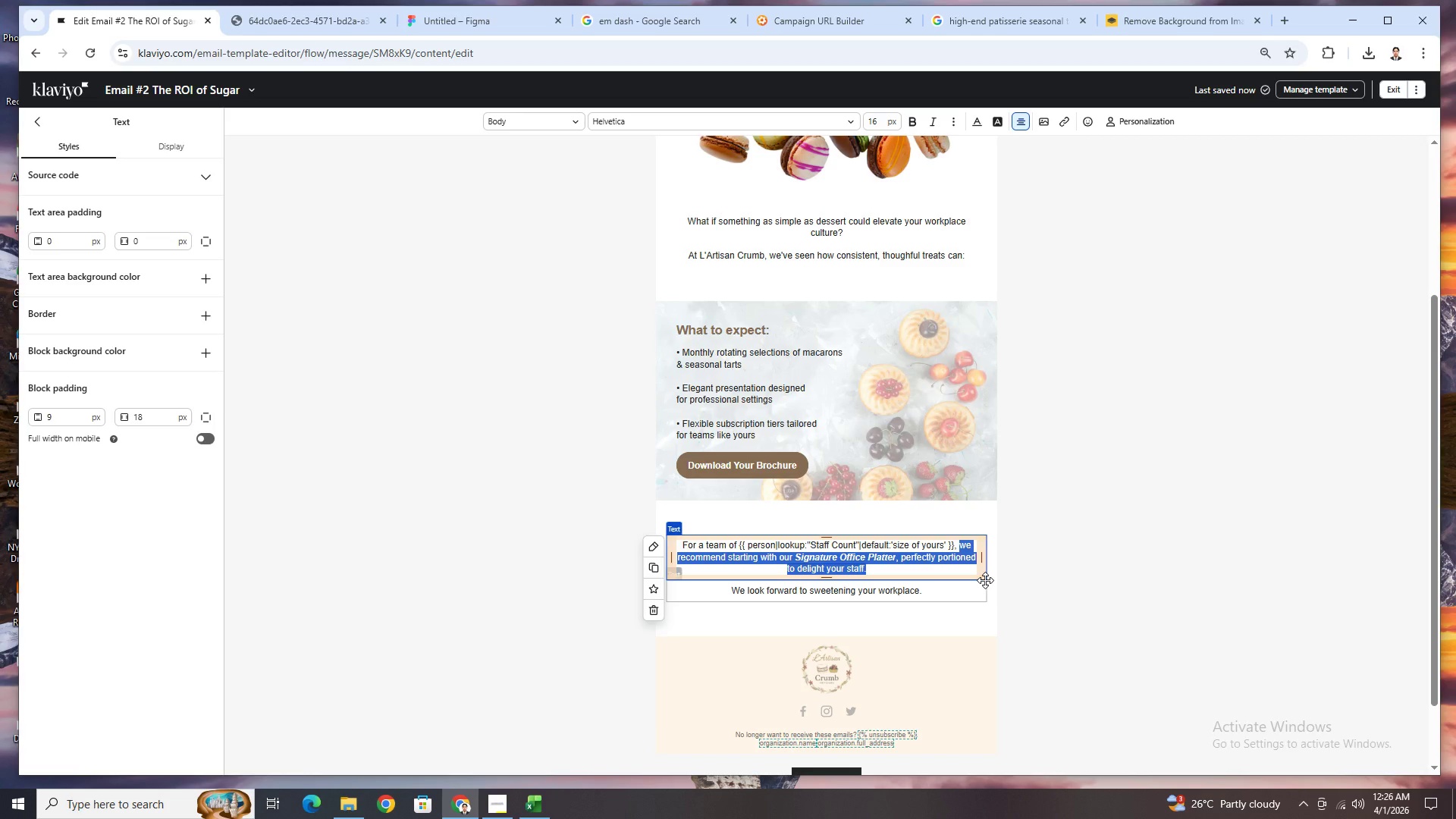 
type(even a modest monthly dessert ritual can transform Fridays into something special.)
 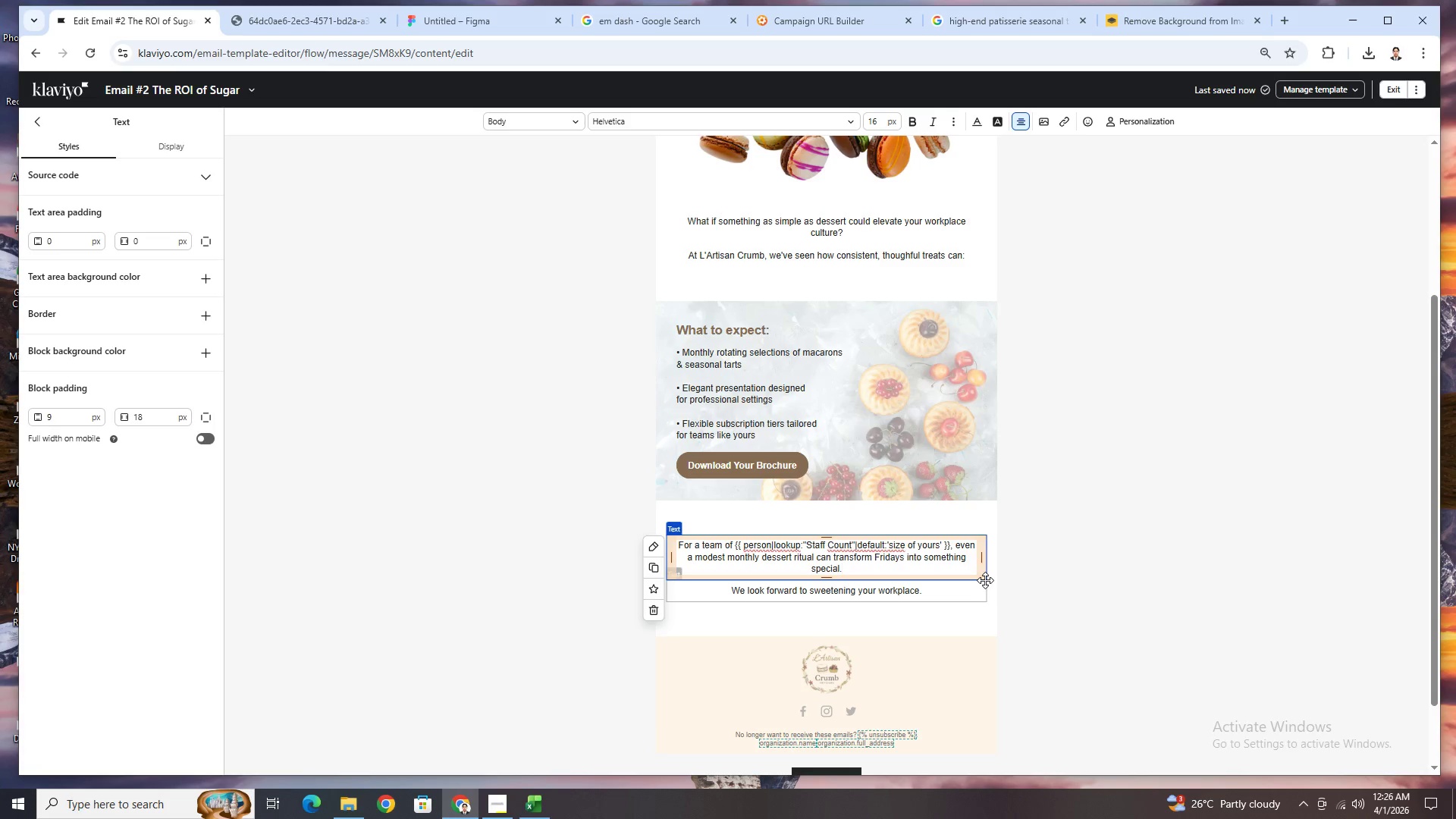 
scroll: coordinate [982, 570], scroll_direction: up, amount: 3.0